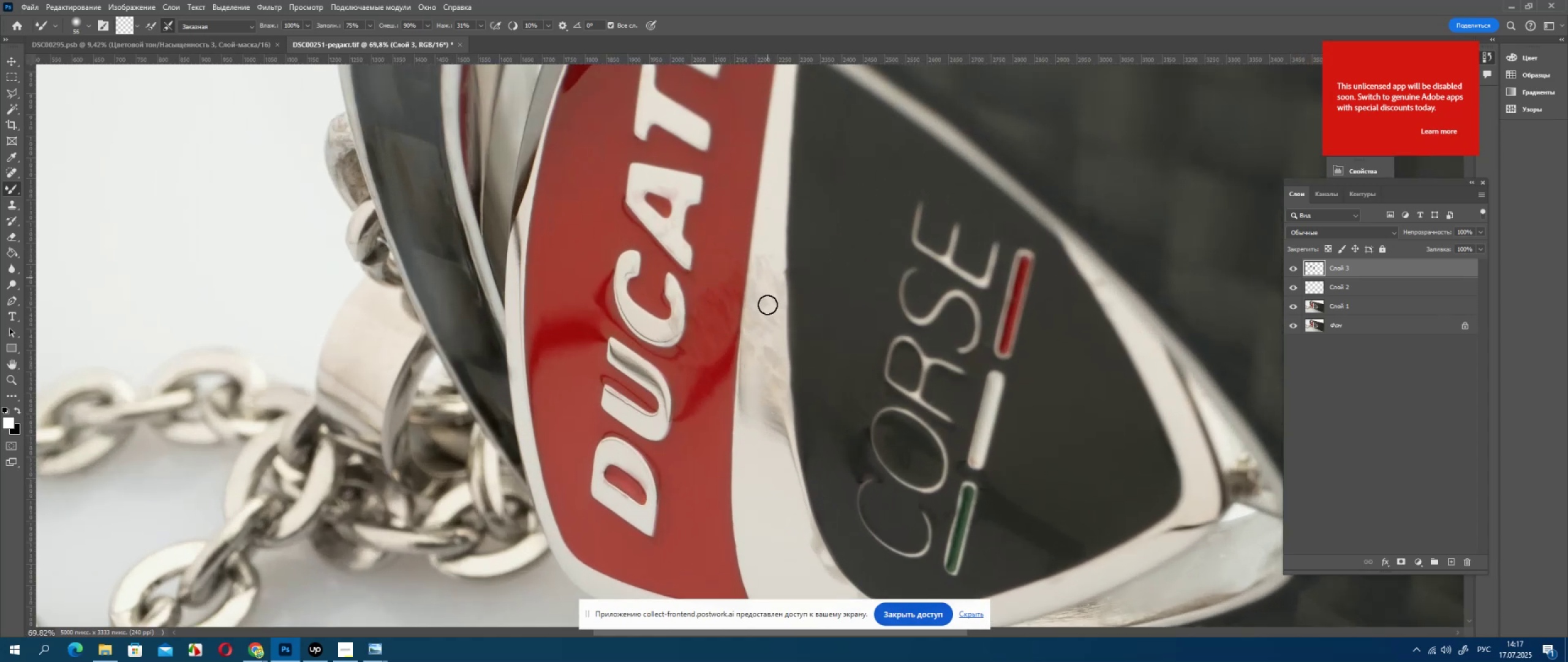 
left_click_drag(start_coordinate=[714, 178], to_coordinate=[765, 214])
 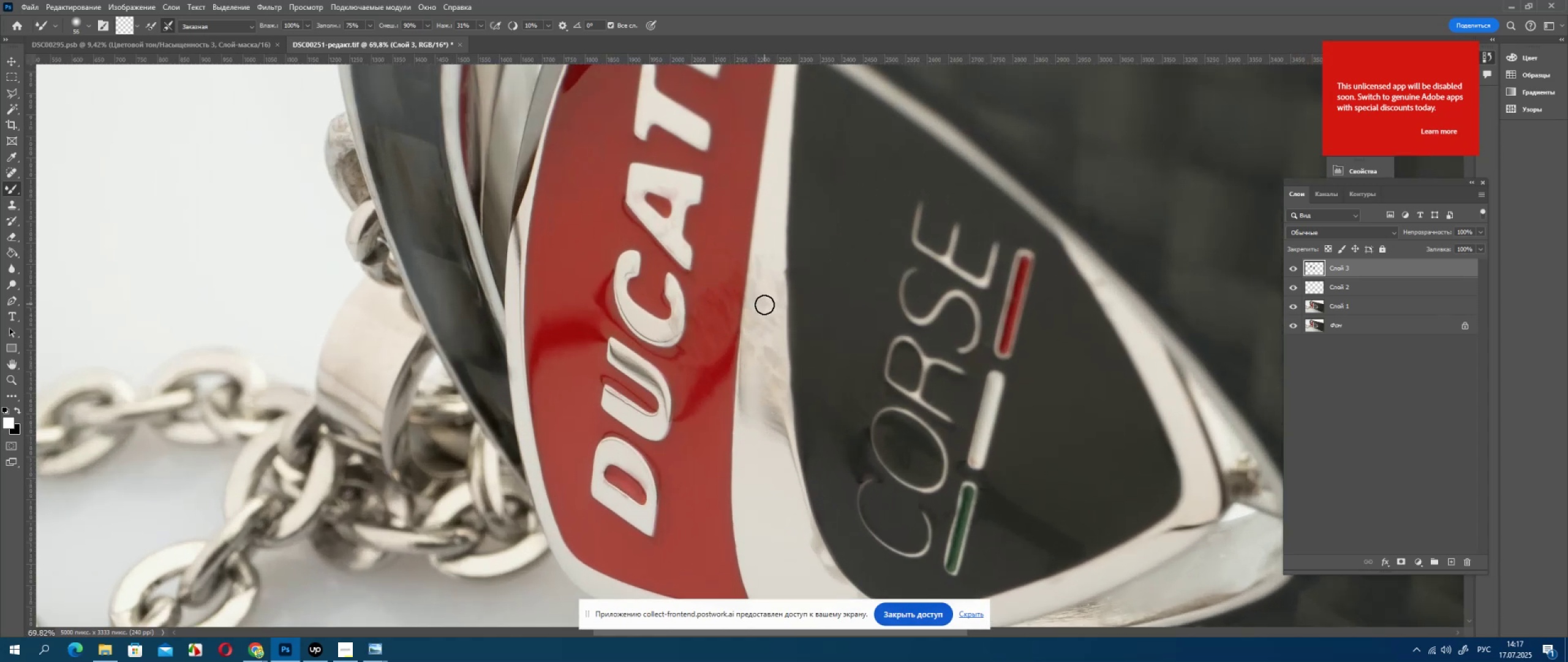 
left_click_drag(start_coordinate=[771, 213], to_coordinate=[805, 240])
 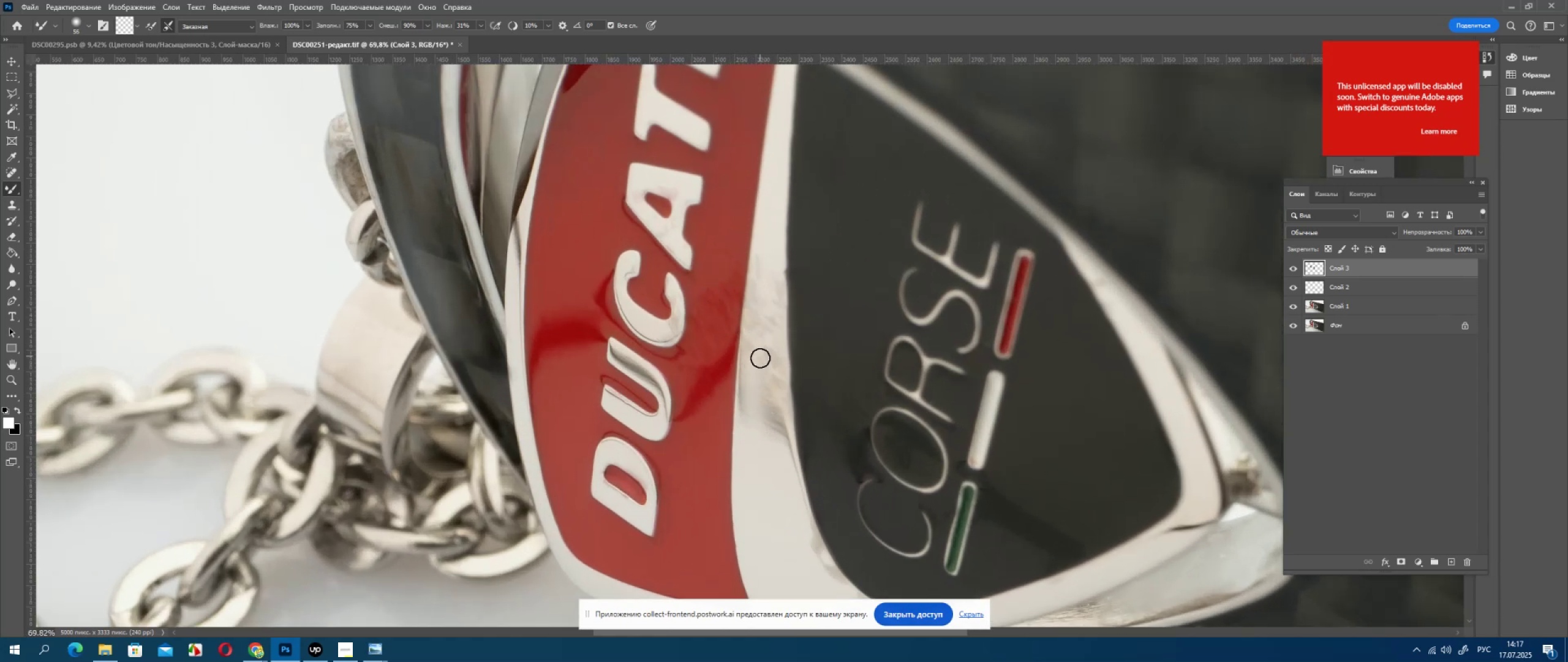 
left_click_drag(start_coordinate=[798, 237], to_coordinate=[813, 275])
 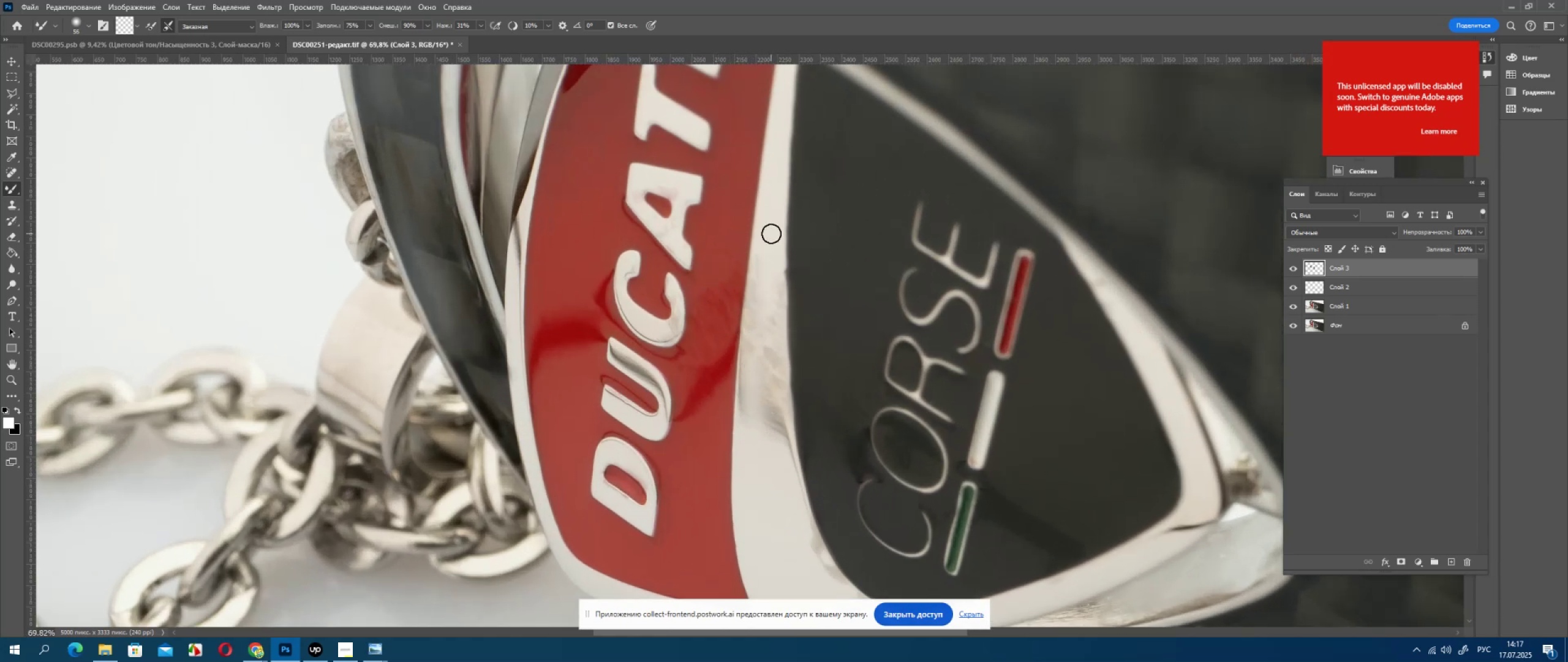 
left_click_drag(start_coordinate=[680, 177], to_coordinate=[675, 228])
 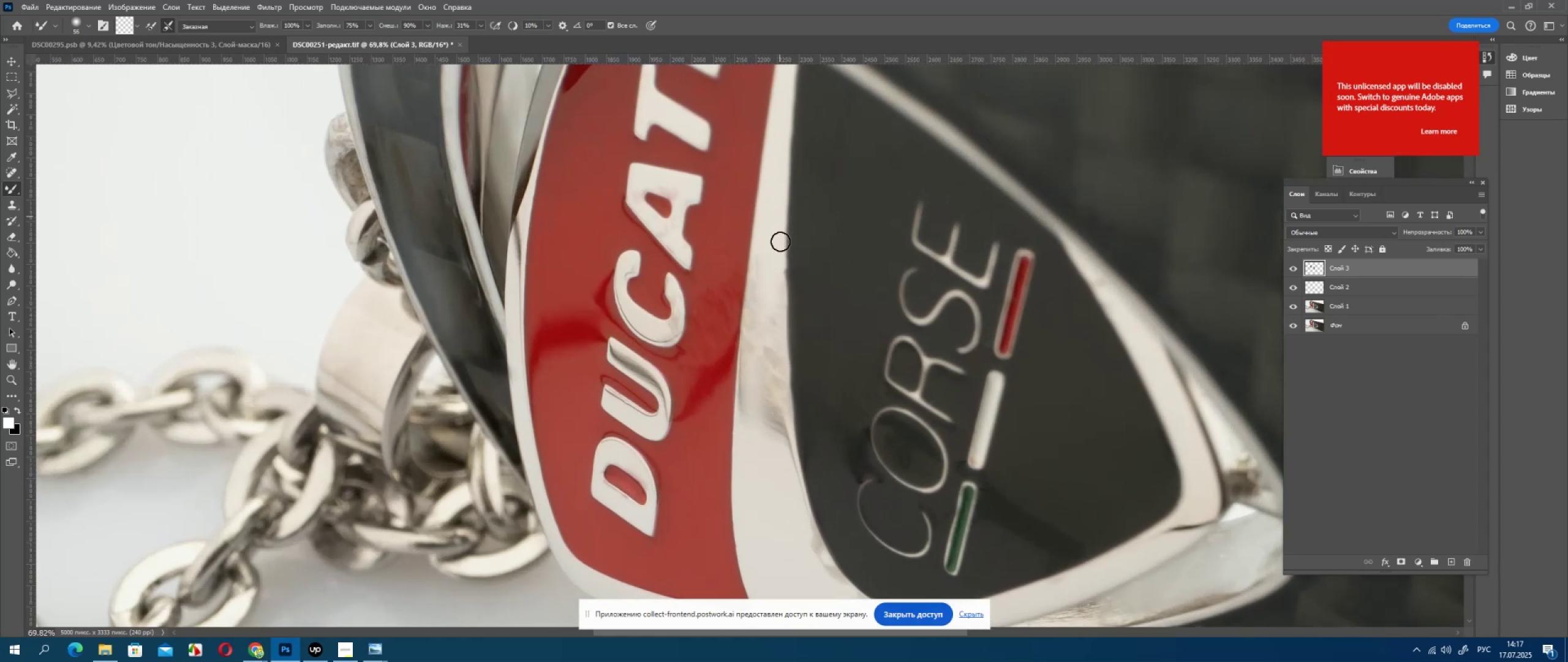 
left_click_drag(start_coordinate=[676, 208], to_coordinate=[684, 264])
 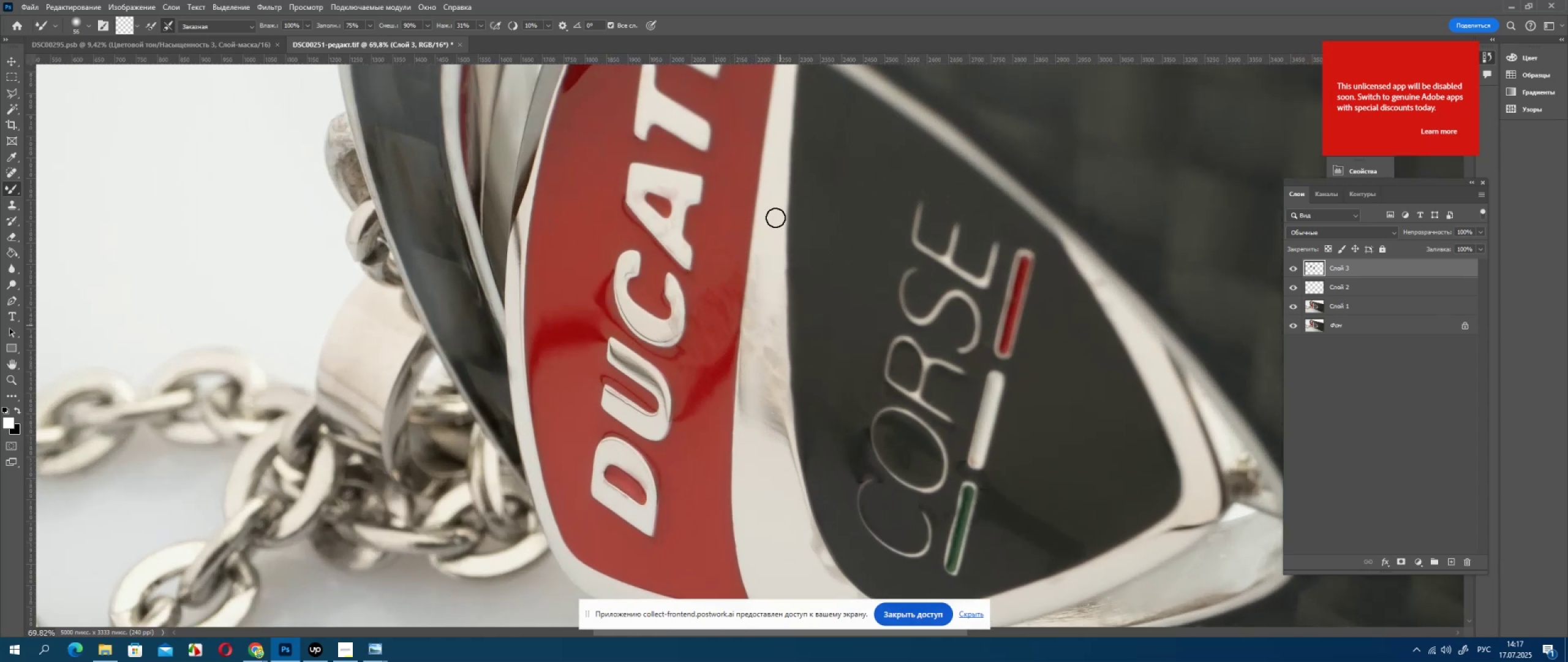 
left_click_drag(start_coordinate=[680, 256], to_coordinate=[725, 308])
 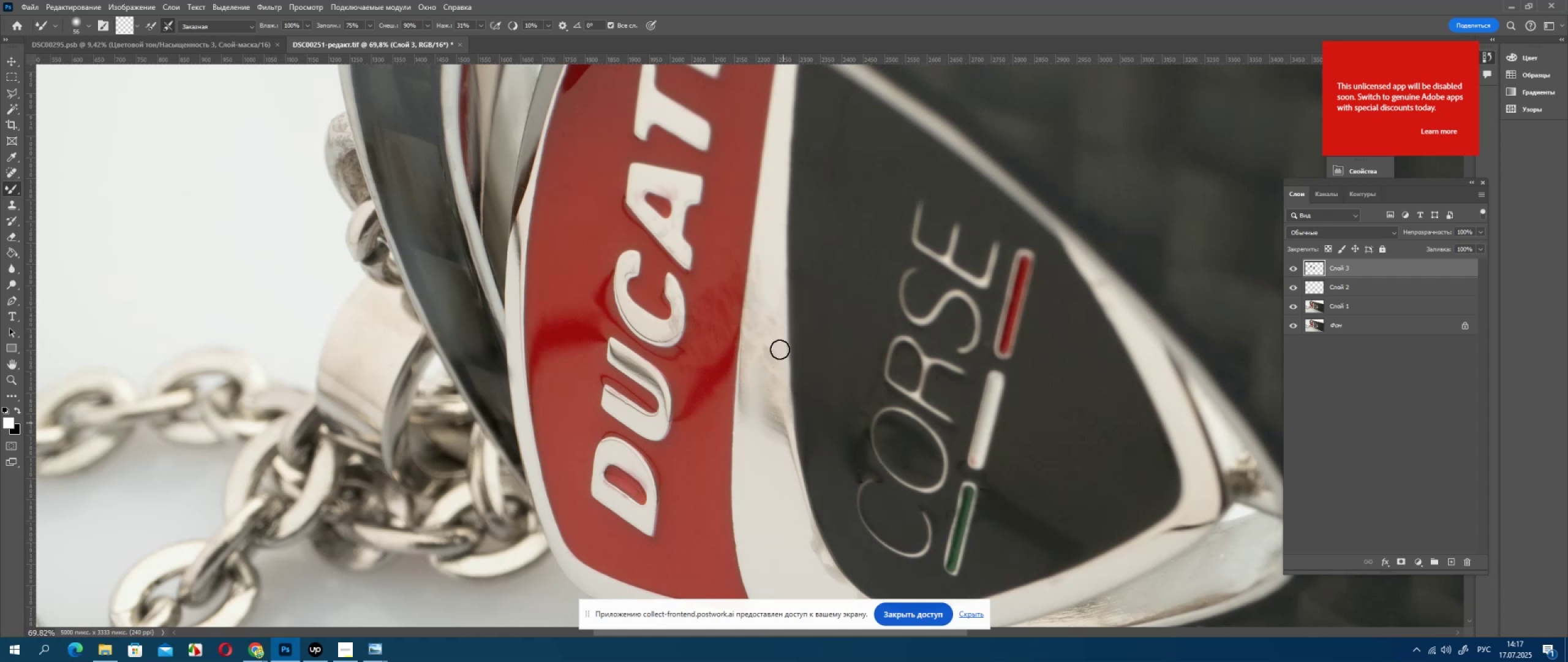 
hold_key(key=Space, duration=1.54)
 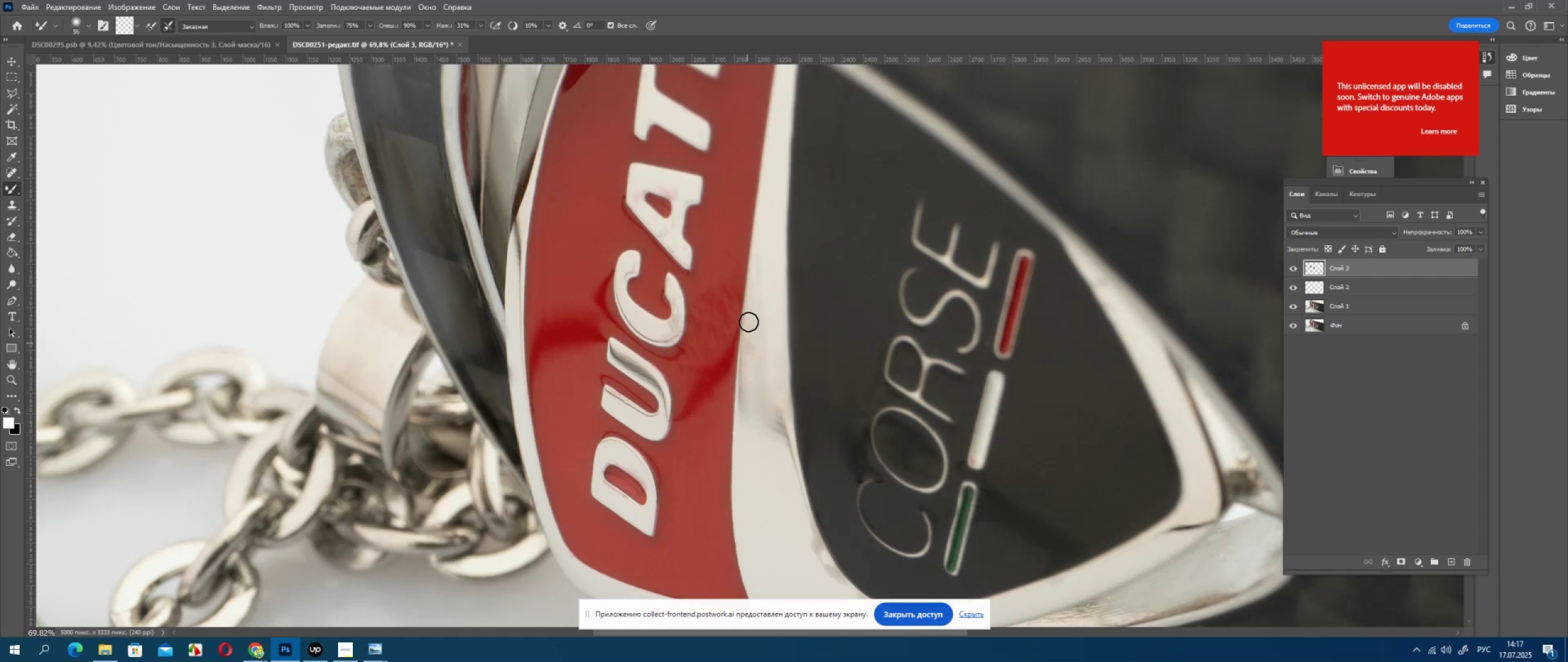 
left_click_drag(start_coordinate=[946, 169], to_coordinate=[940, 398])
 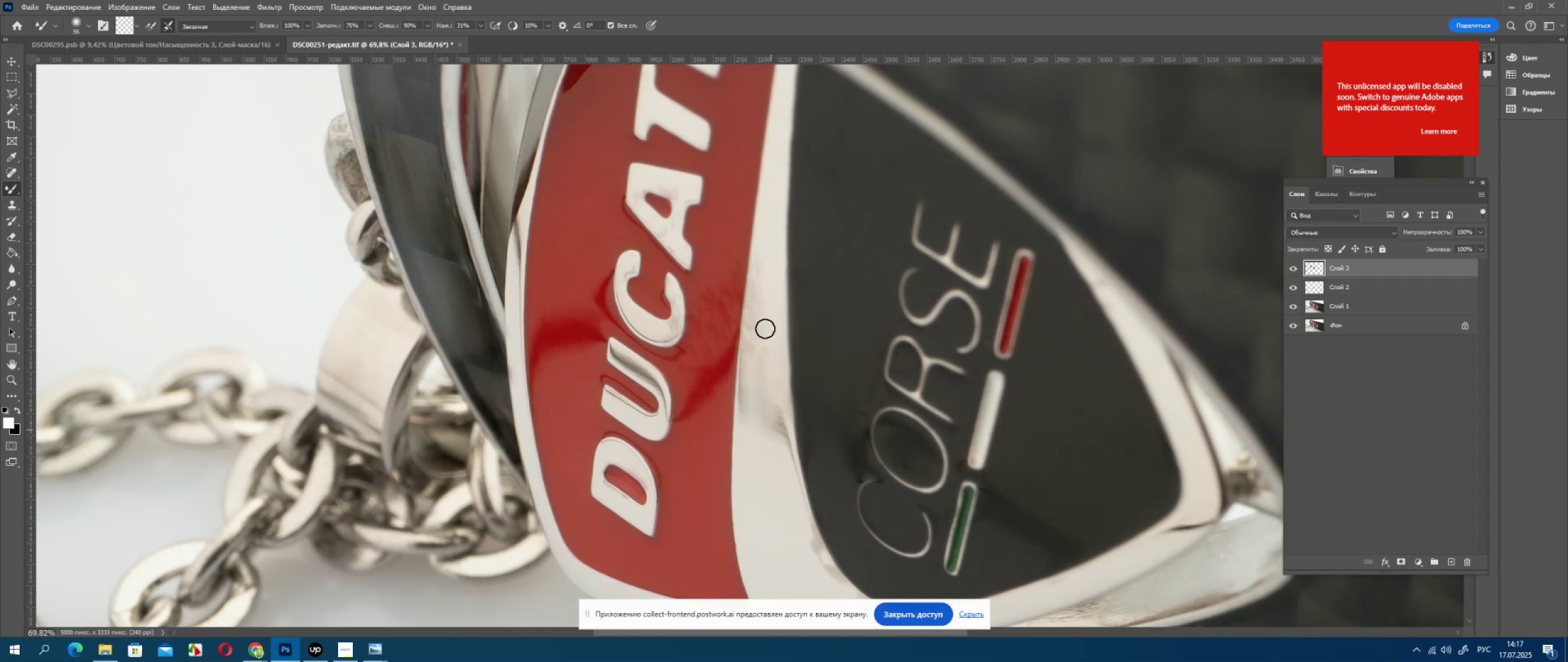 
left_click_drag(start_coordinate=[867, 197], to_coordinate=[868, 341])
 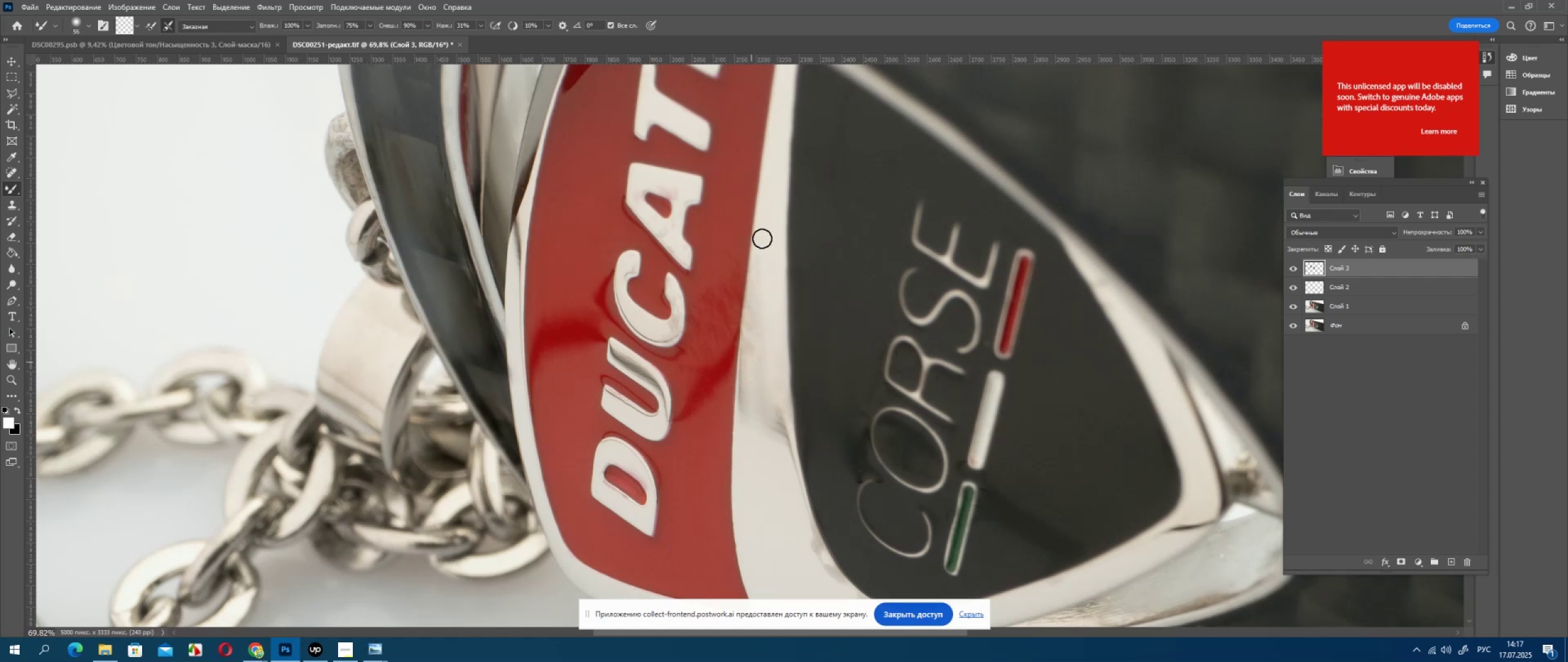 
hold_key(key=Space, duration=0.63)
 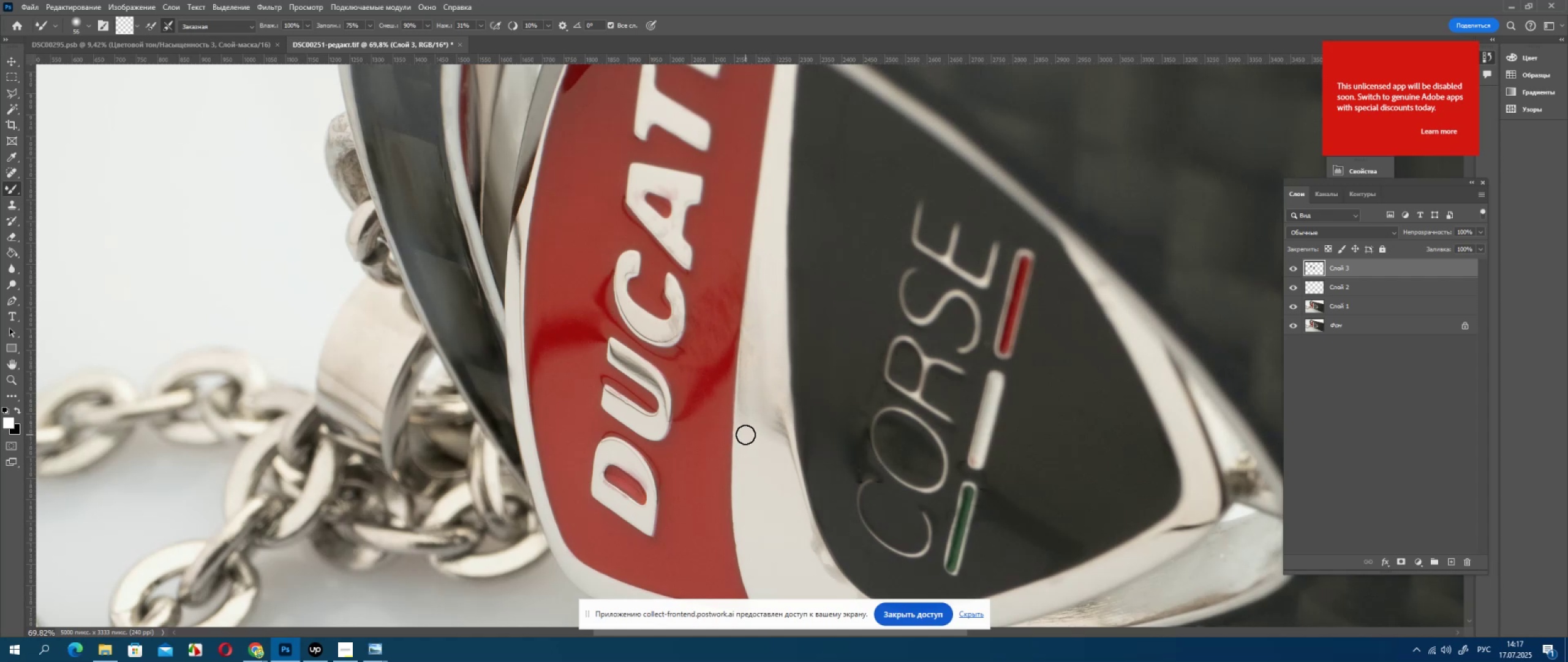 
left_click_drag(start_coordinate=[881, 217], to_coordinate=[860, 423])
 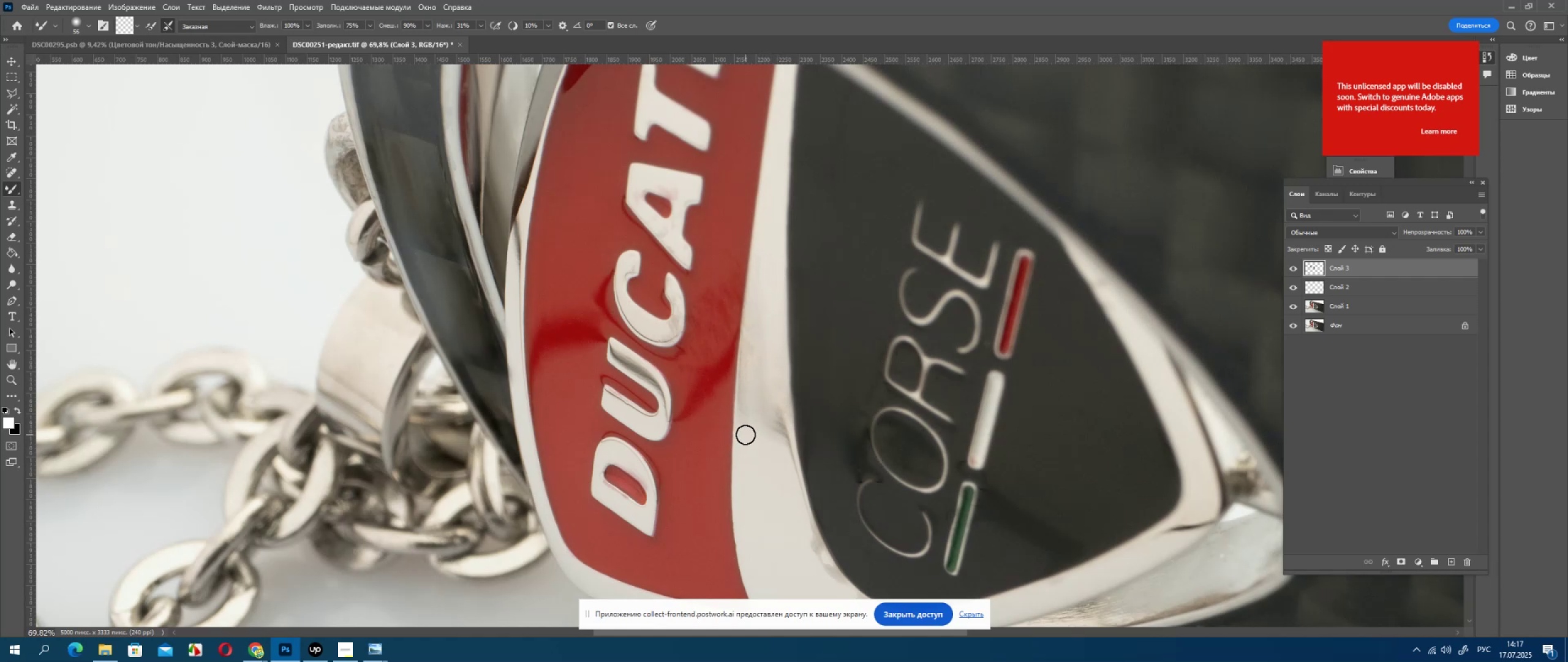 
left_click_drag(start_coordinate=[804, 427], to_coordinate=[868, 423])
 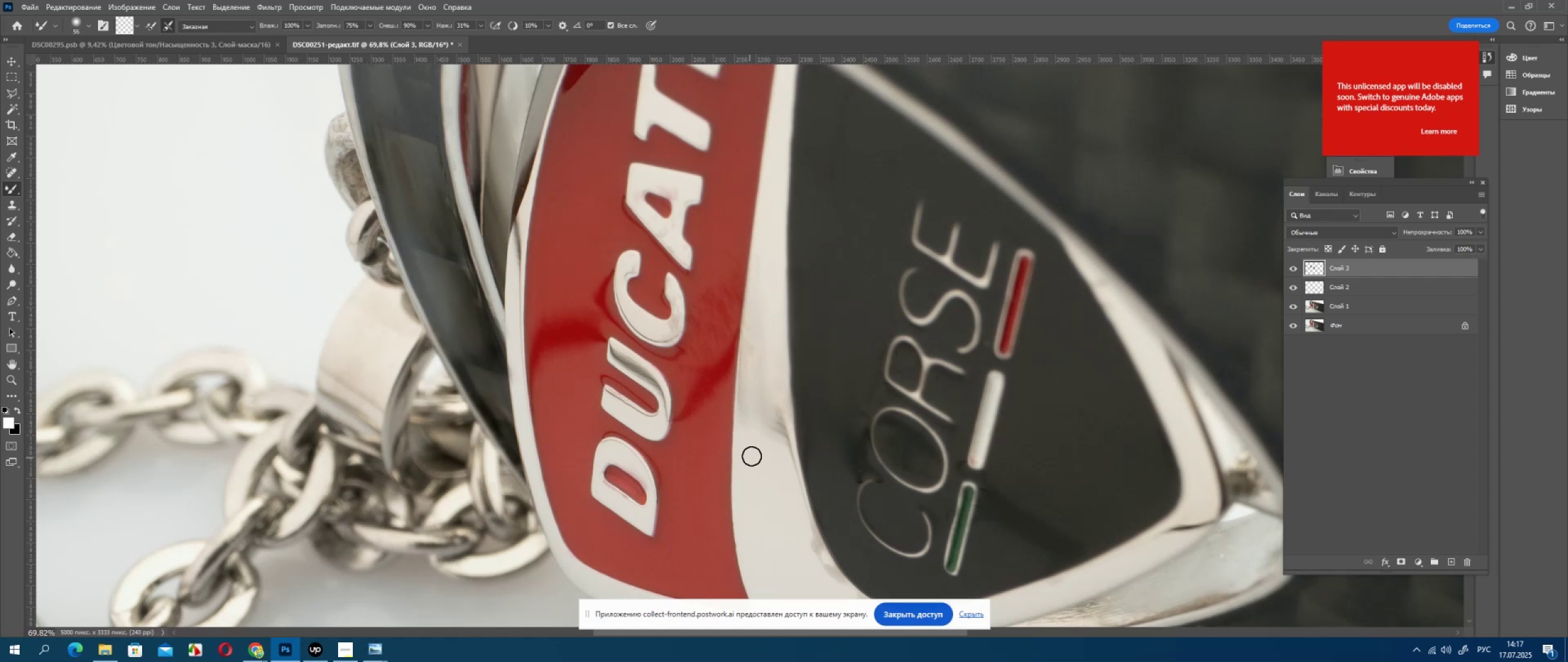 
left_click_drag(start_coordinate=[821, 422], to_coordinate=[866, 409])
 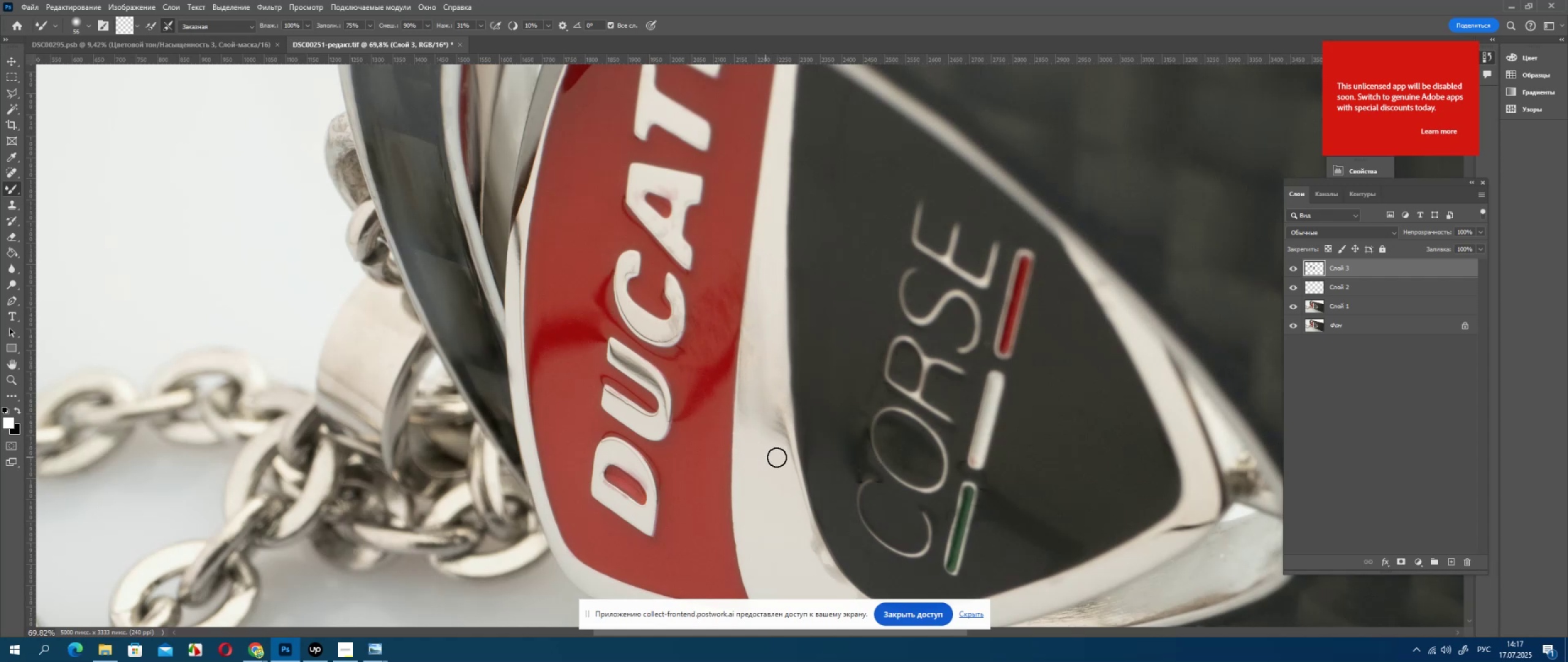 
hold_key(key=Space, duration=1.22)
 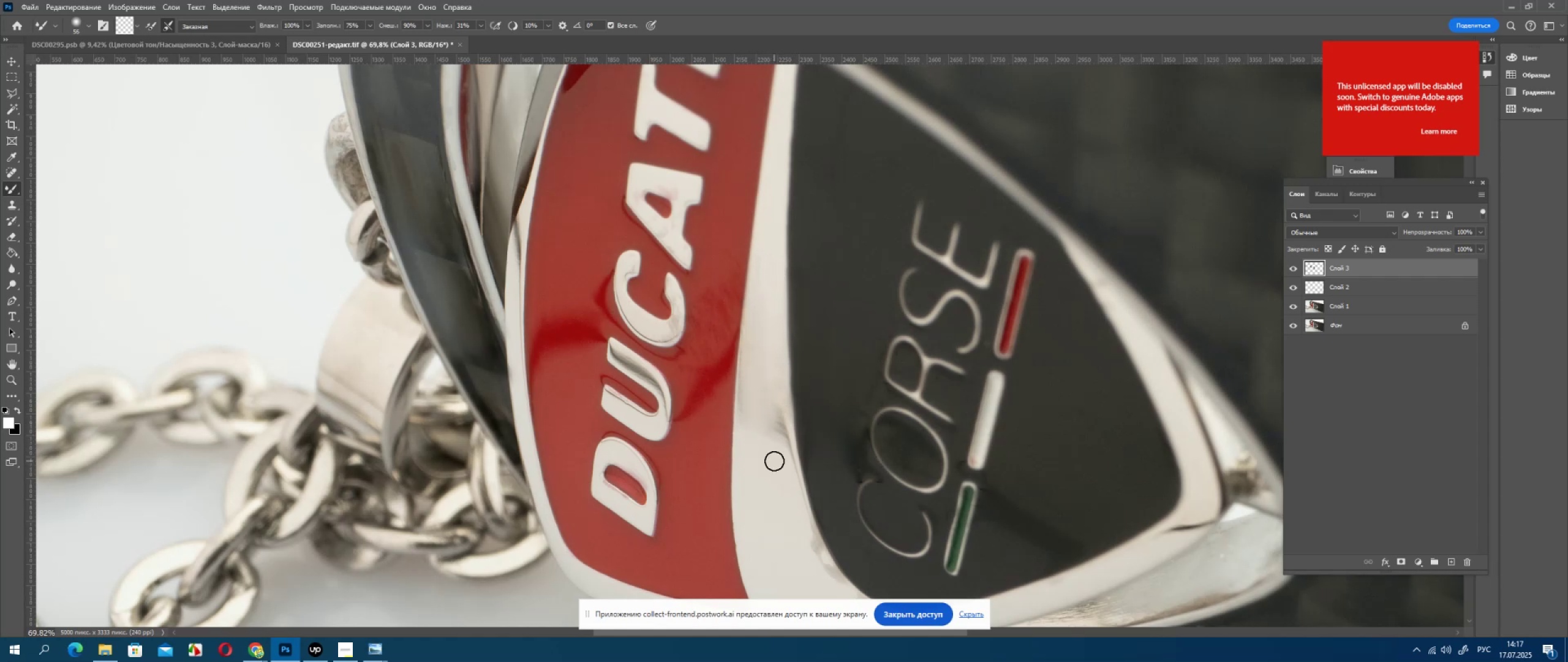 
left_click_drag(start_coordinate=[696, 223], to_coordinate=[696, 462])
 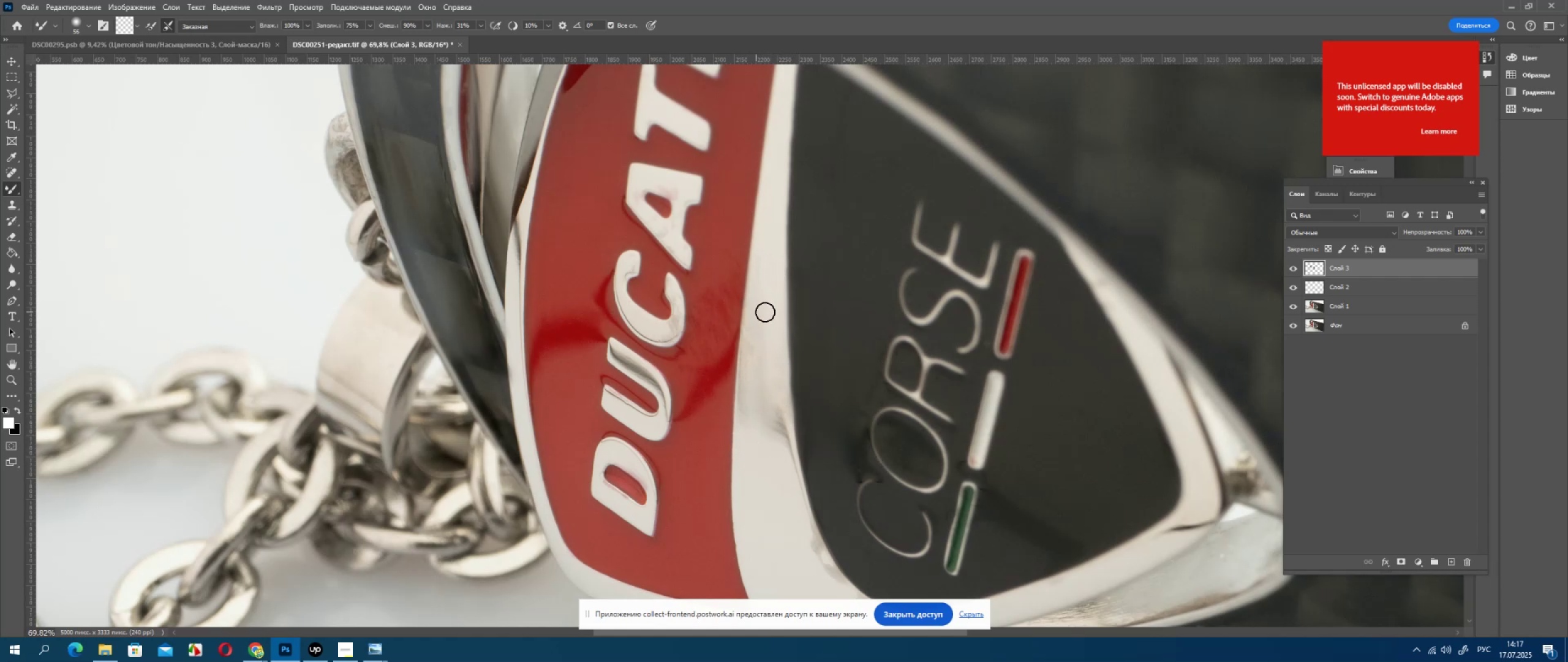 
left_click_drag(start_coordinate=[810, 270], to_coordinate=[775, 408])
 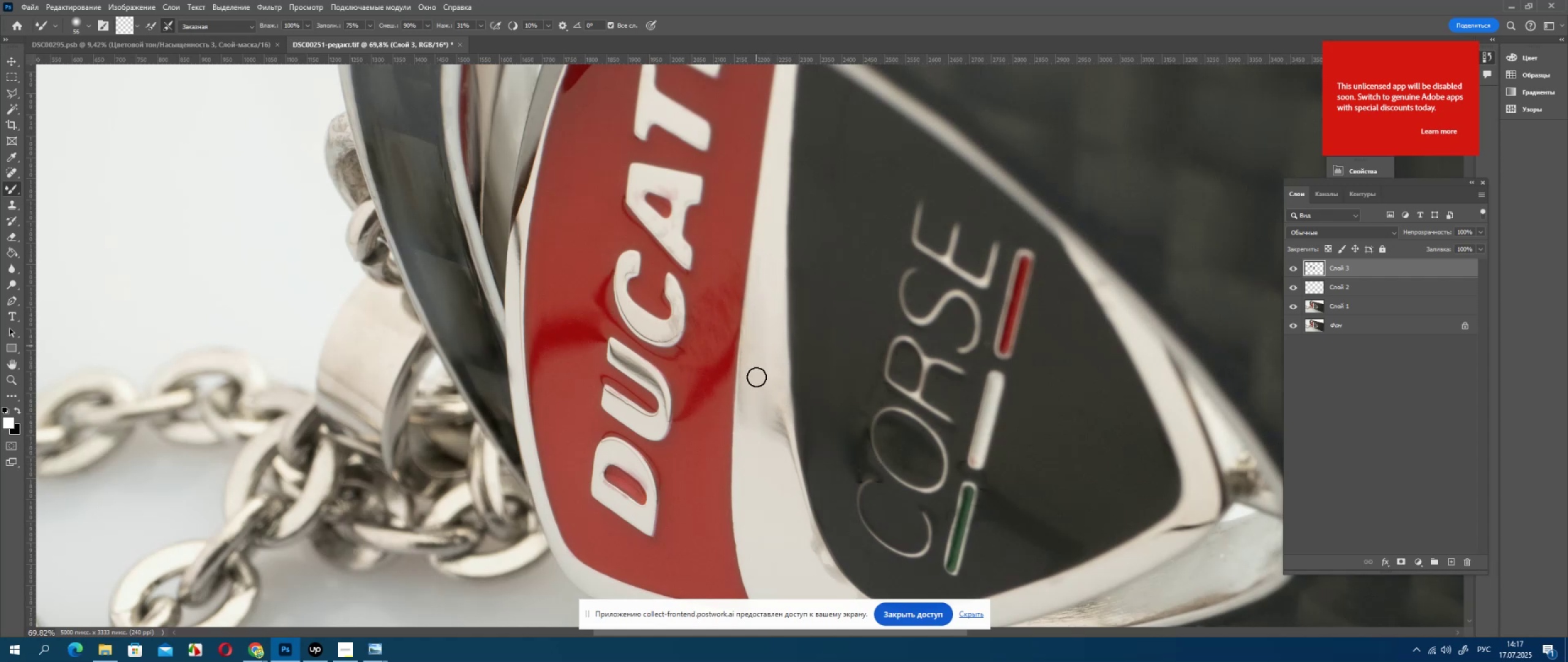 
hold_key(key=AltLeft, duration=1.05)
scroll: coordinate [445, 265], scroll_direction: down, amount: 19.0
 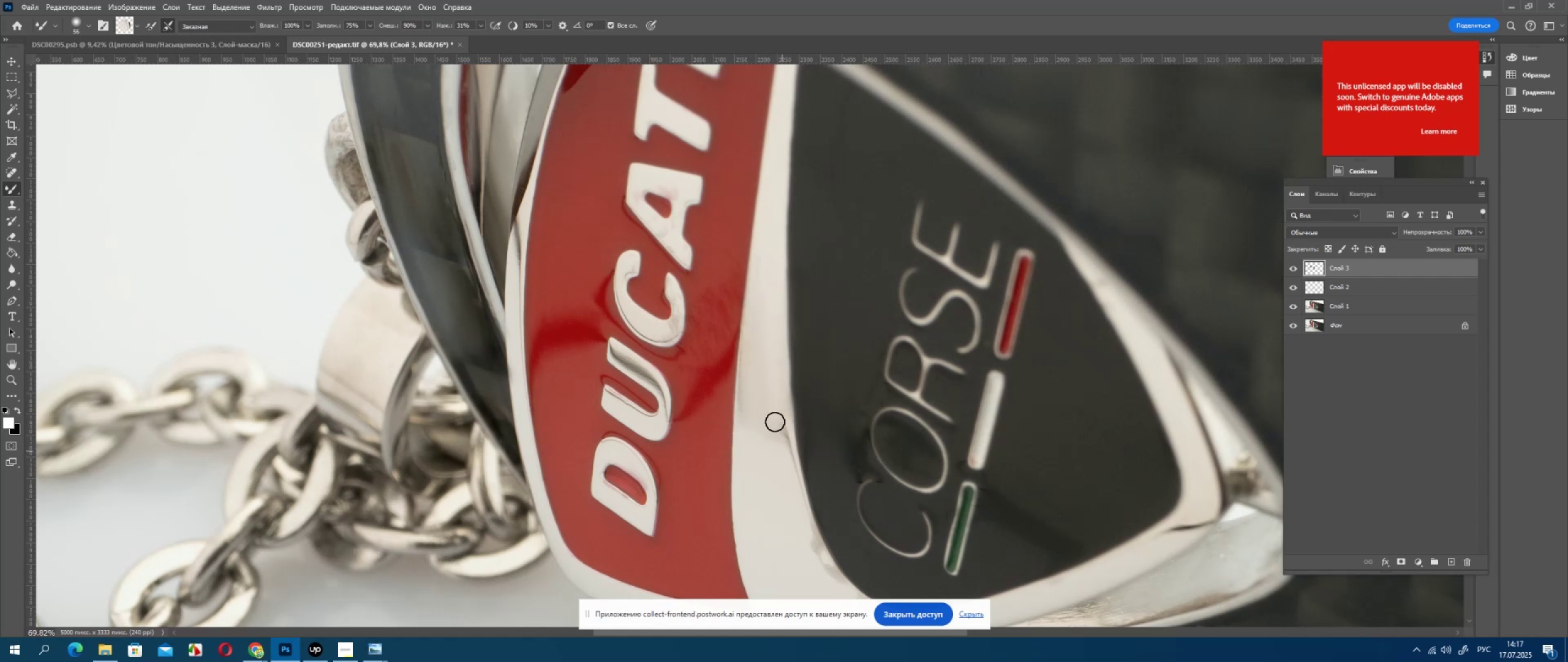 
key(Alt+AltLeft)
 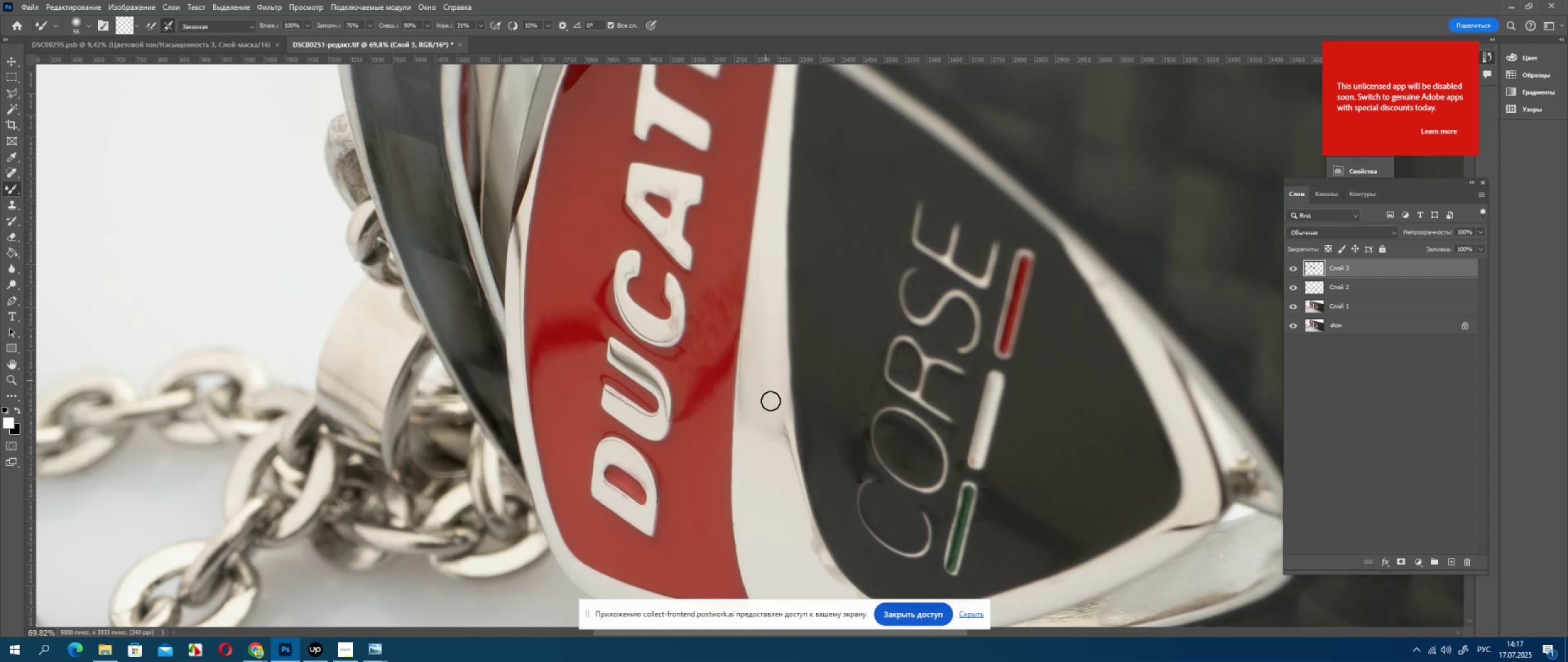 
scroll: coordinate [670, 383], scroll_direction: down, amount: 2.0
 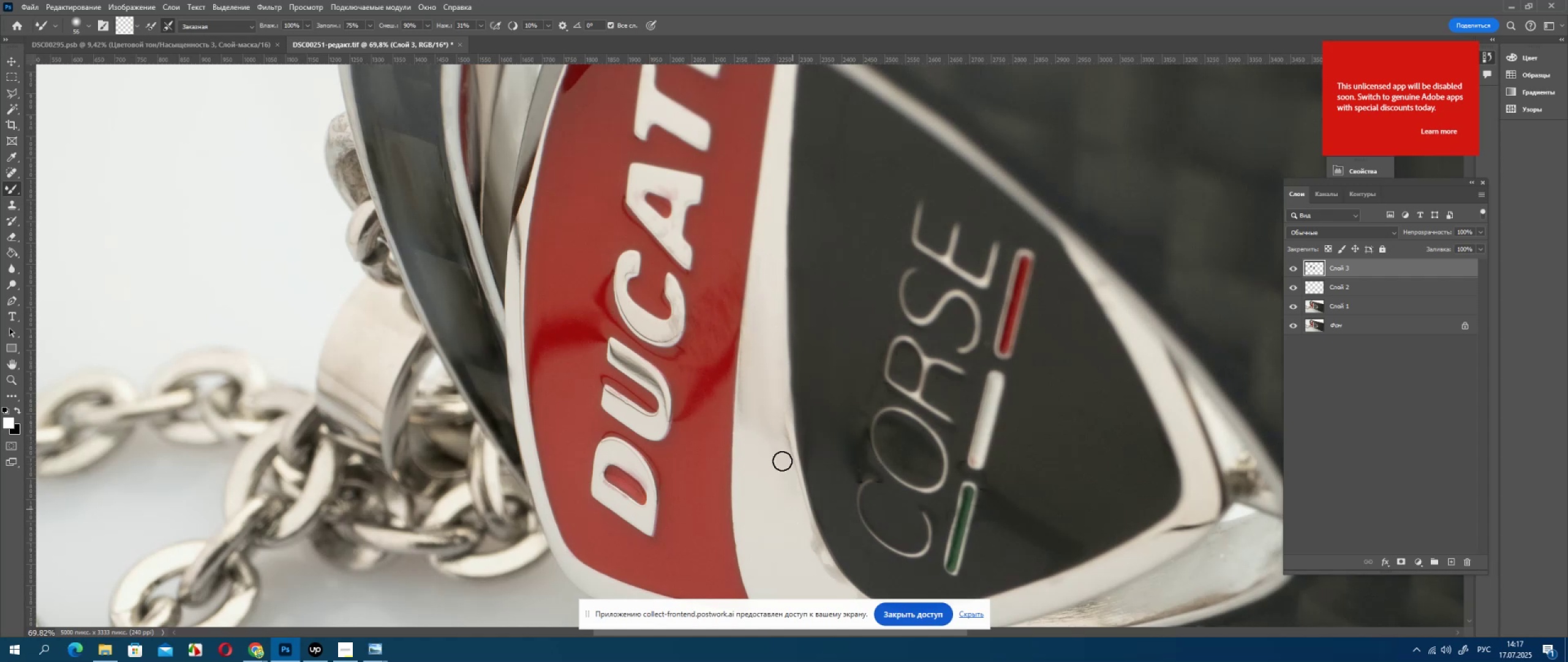 
key(Alt+AltLeft)
 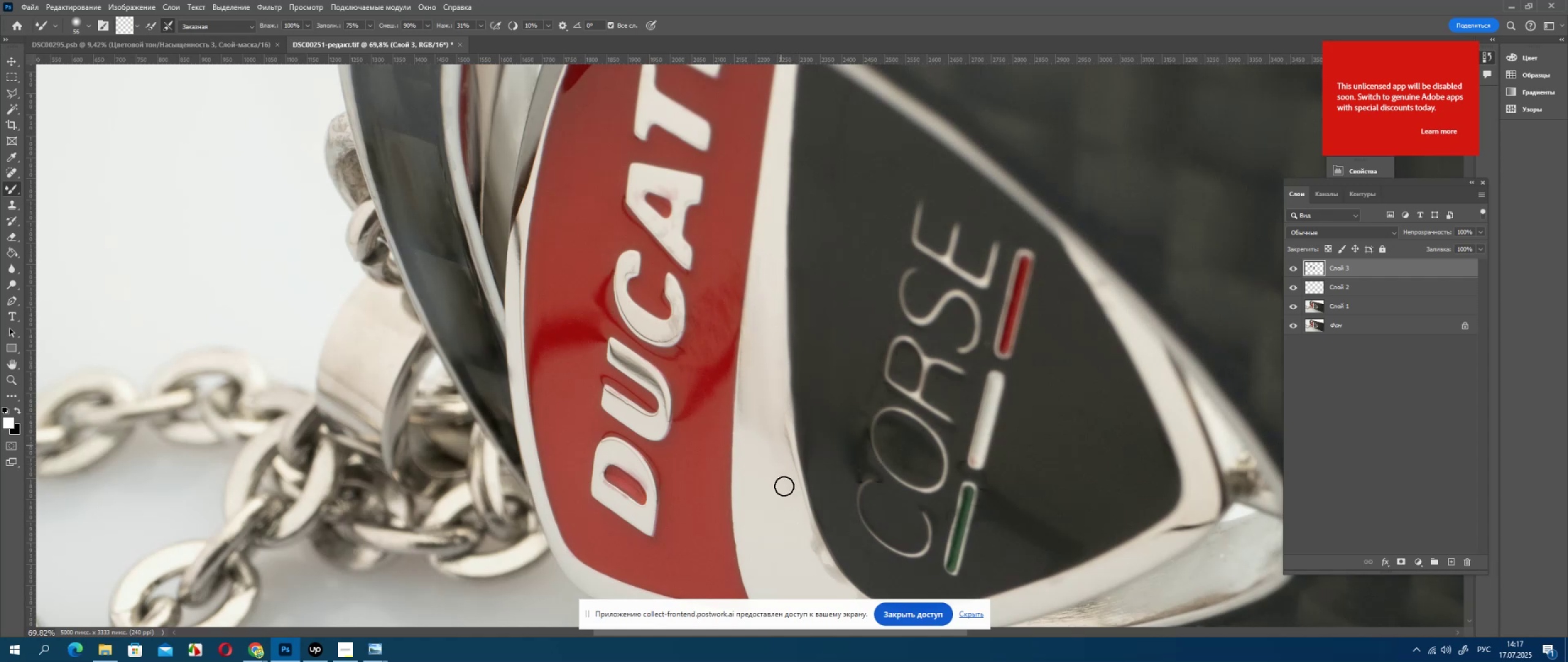 
scroll: coordinate [502, 410], scroll_direction: up, amount: 4.0
 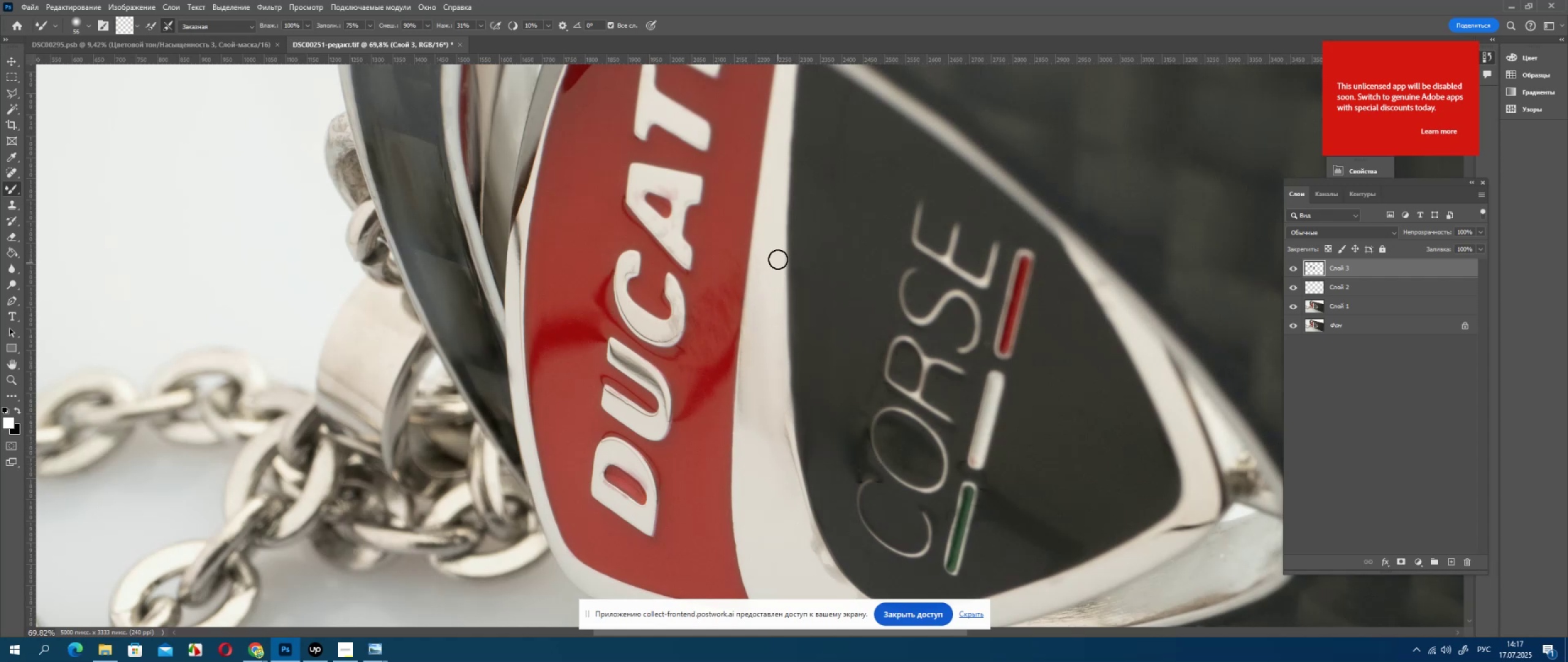 
hold_key(key=AltLeft, duration=0.62)
scroll: coordinate [472, 413], scroll_direction: up, amount: 5.0
 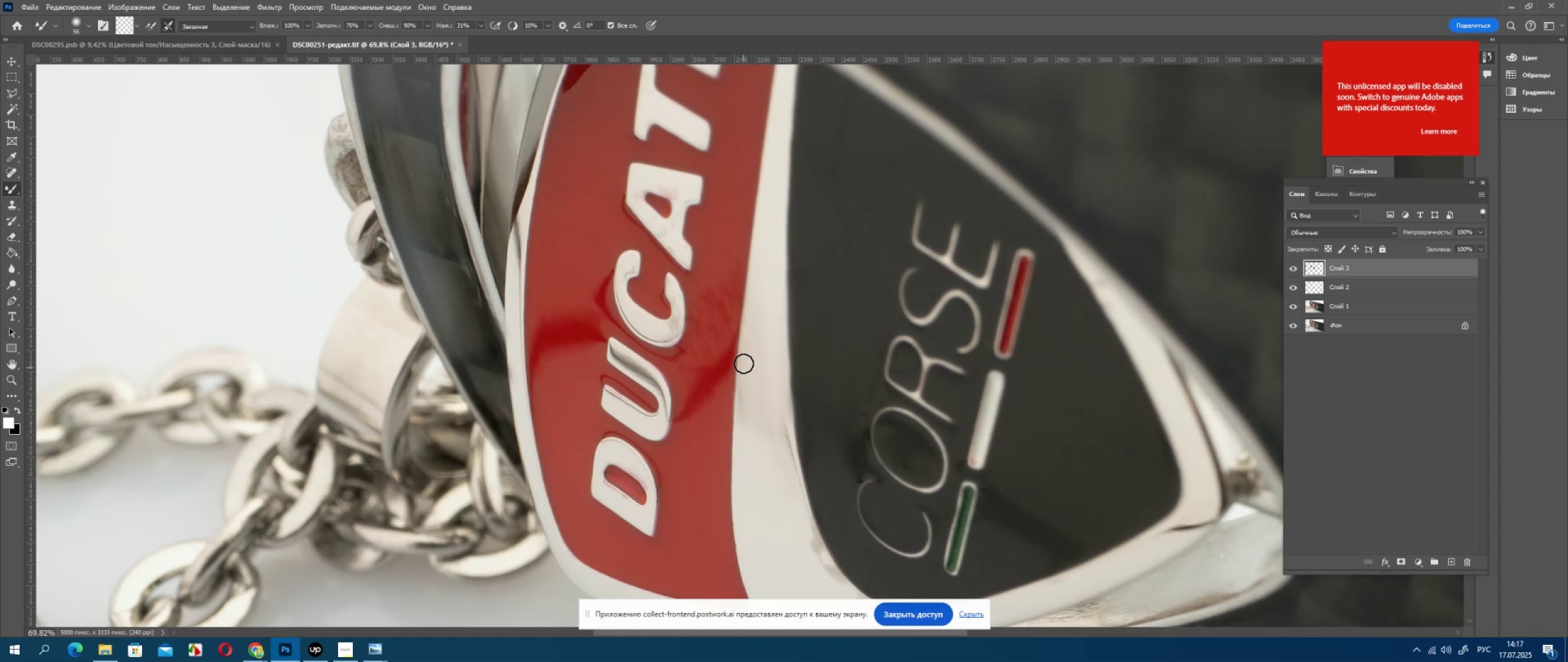 
hold_key(key=Space, duration=0.54)
 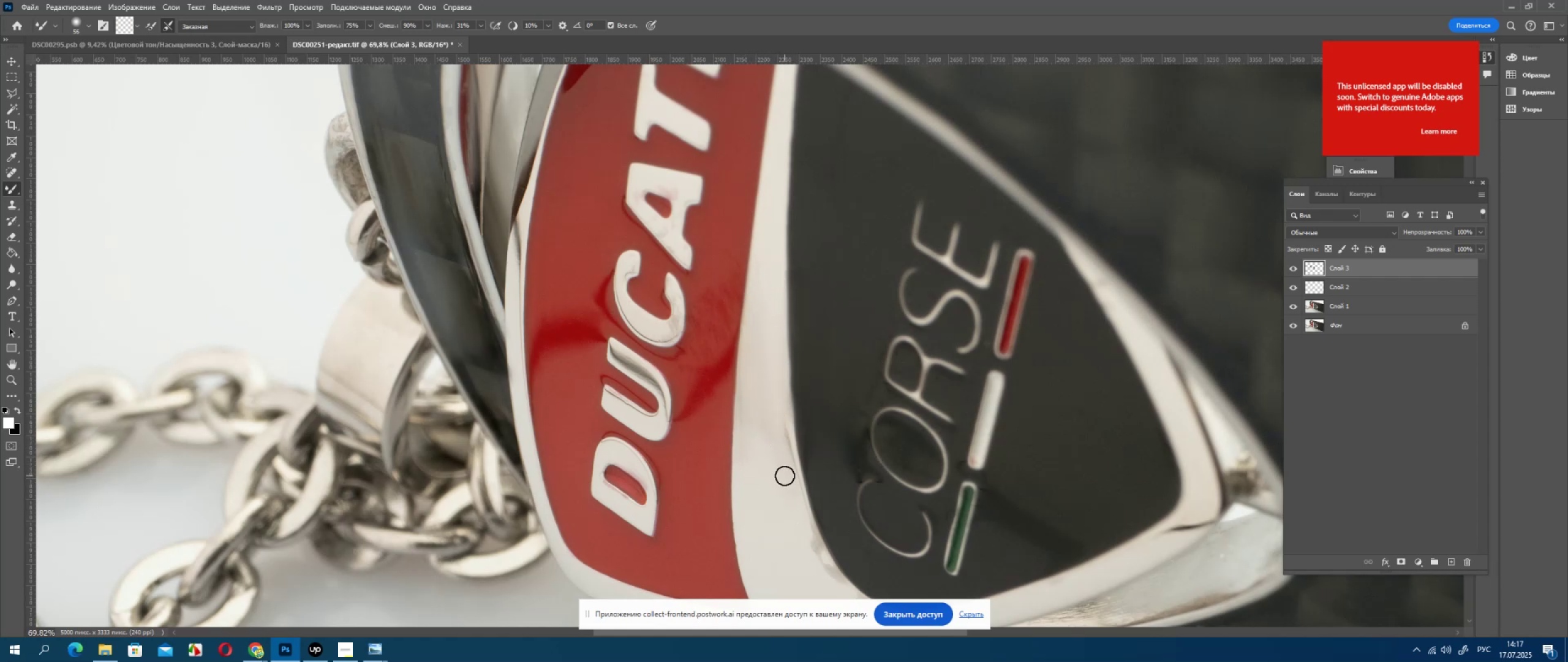 
left_click_drag(start_coordinate=[395, 379], to_coordinate=[451, 375])
 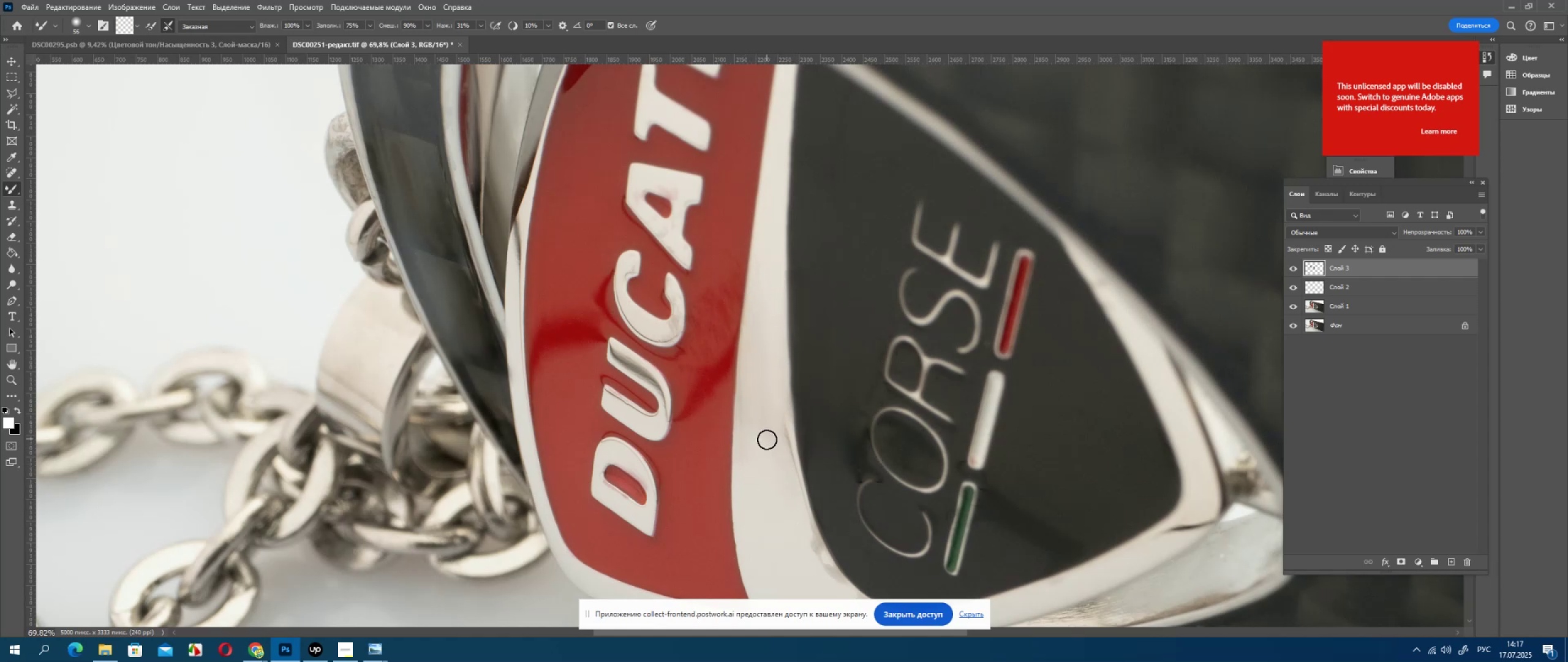 
left_click_drag(start_coordinate=[410, 330], to_coordinate=[431, 359])
 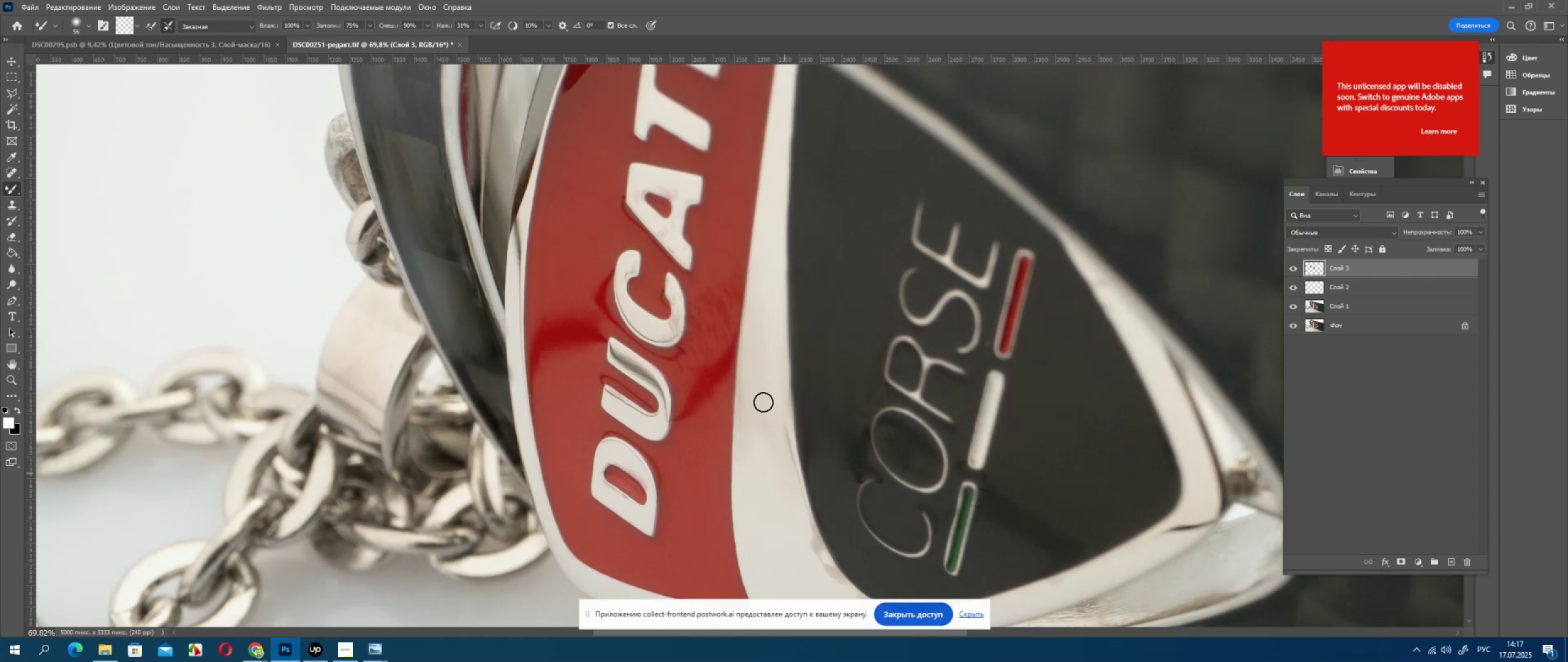 
left_click_drag(start_coordinate=[432, 342], to_coordinate=[450, 373])
 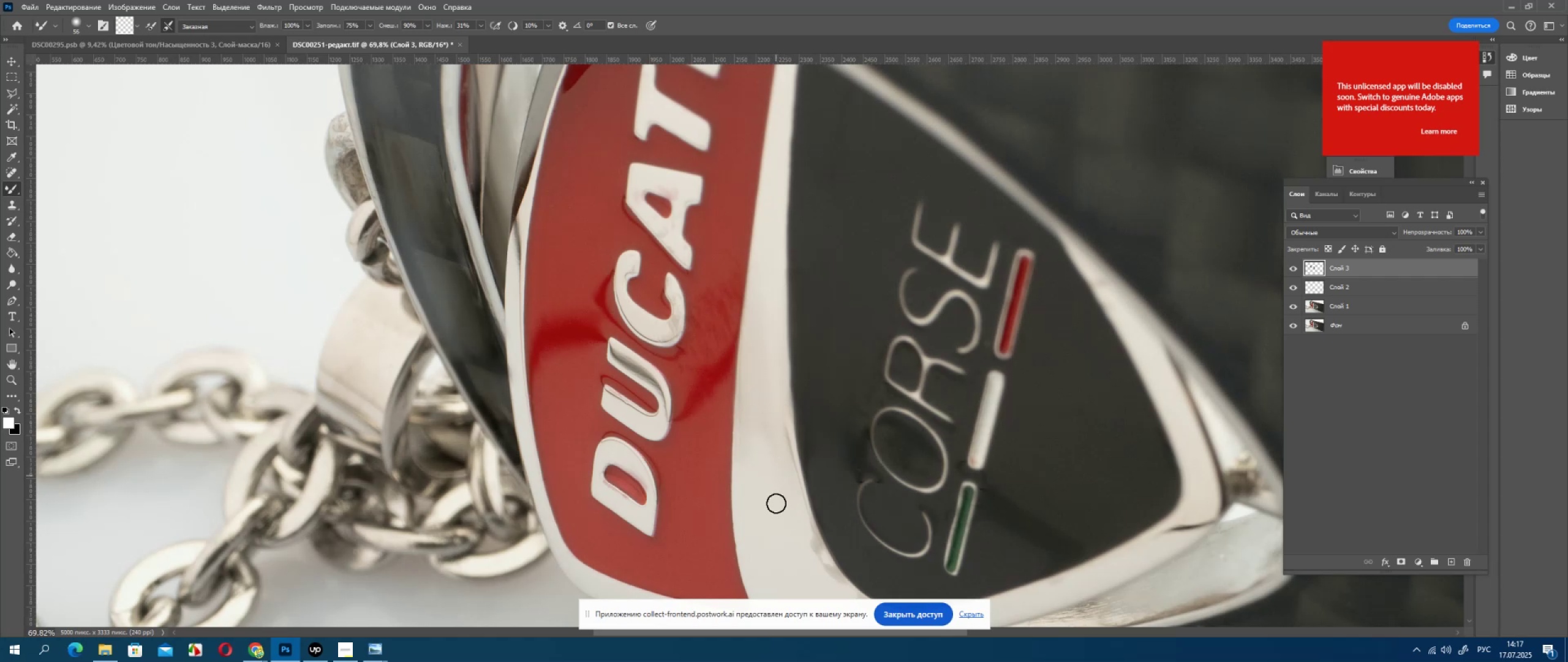 
left_click_drag(start_coordinate=[426, 338], to_coordinate=[465, 439])
 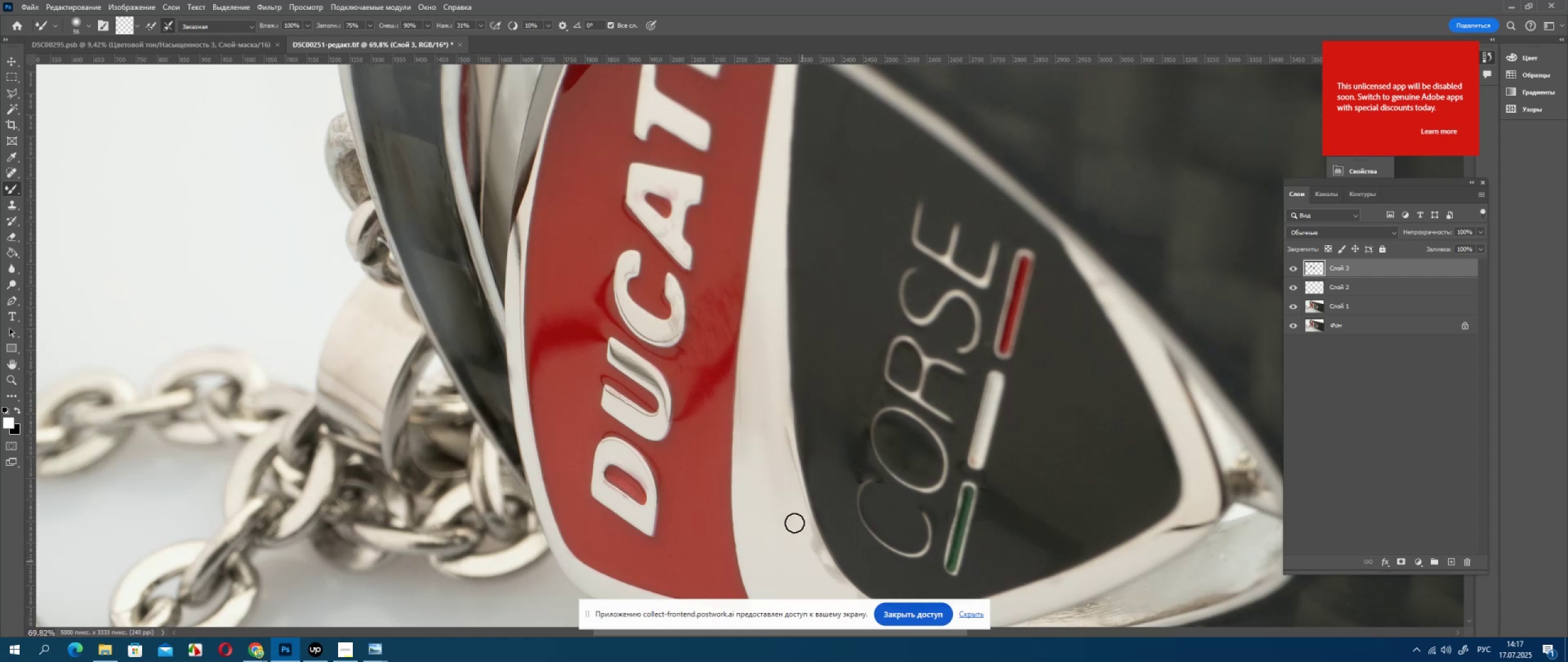 
left_click_drag(start_coordinate=[420, 349], to_coordinate=[428, 376])
 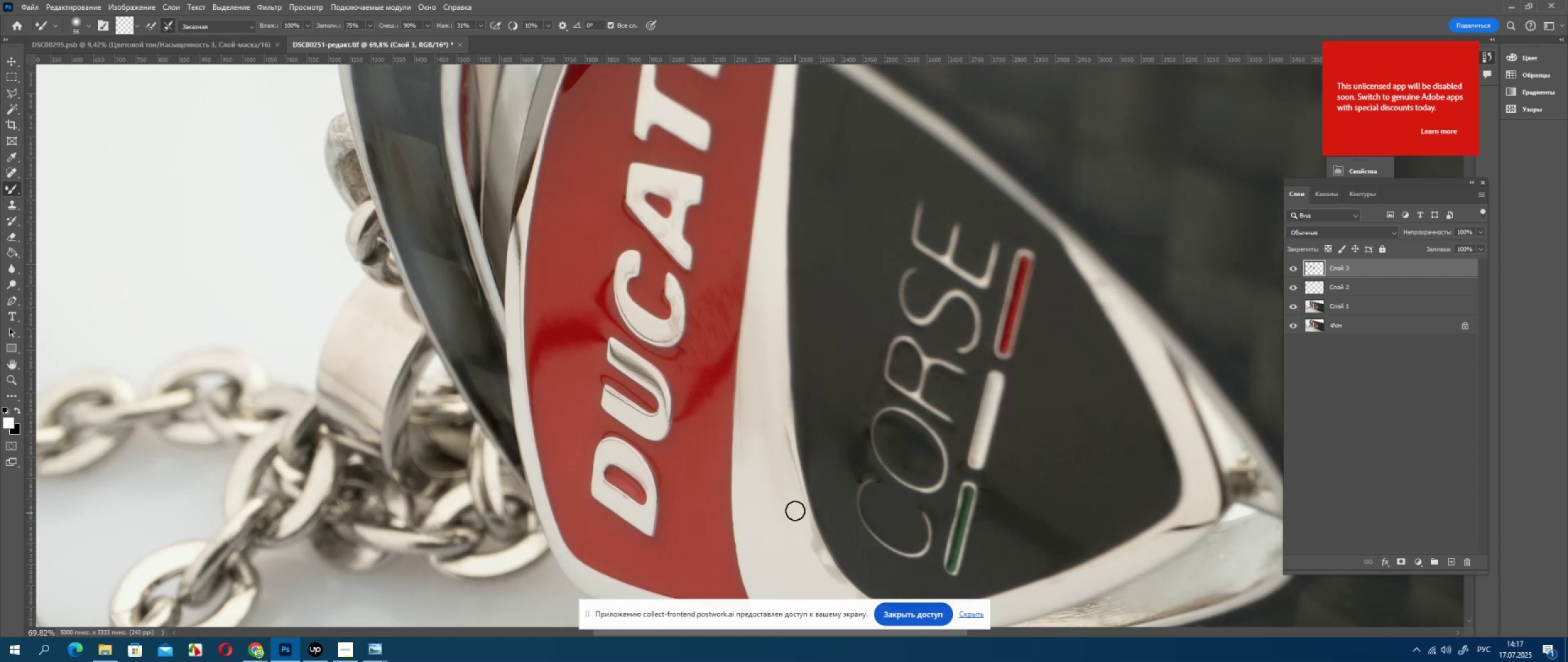 
left_click_drag(start_coordinate=[428, 384], to_coordinate=[433, 406])
 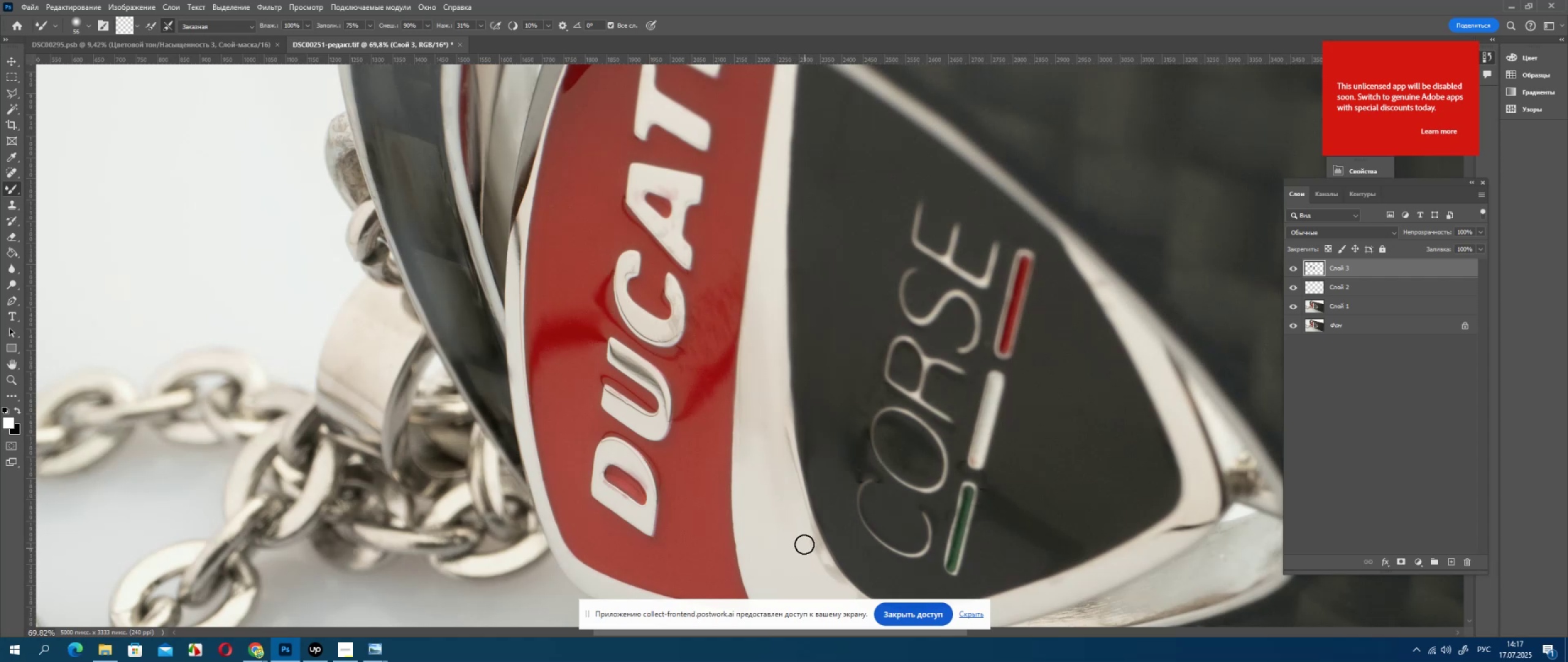 
left_click_drag(start_coordinate=[428, 354], to_coordinate=[457, 407])
 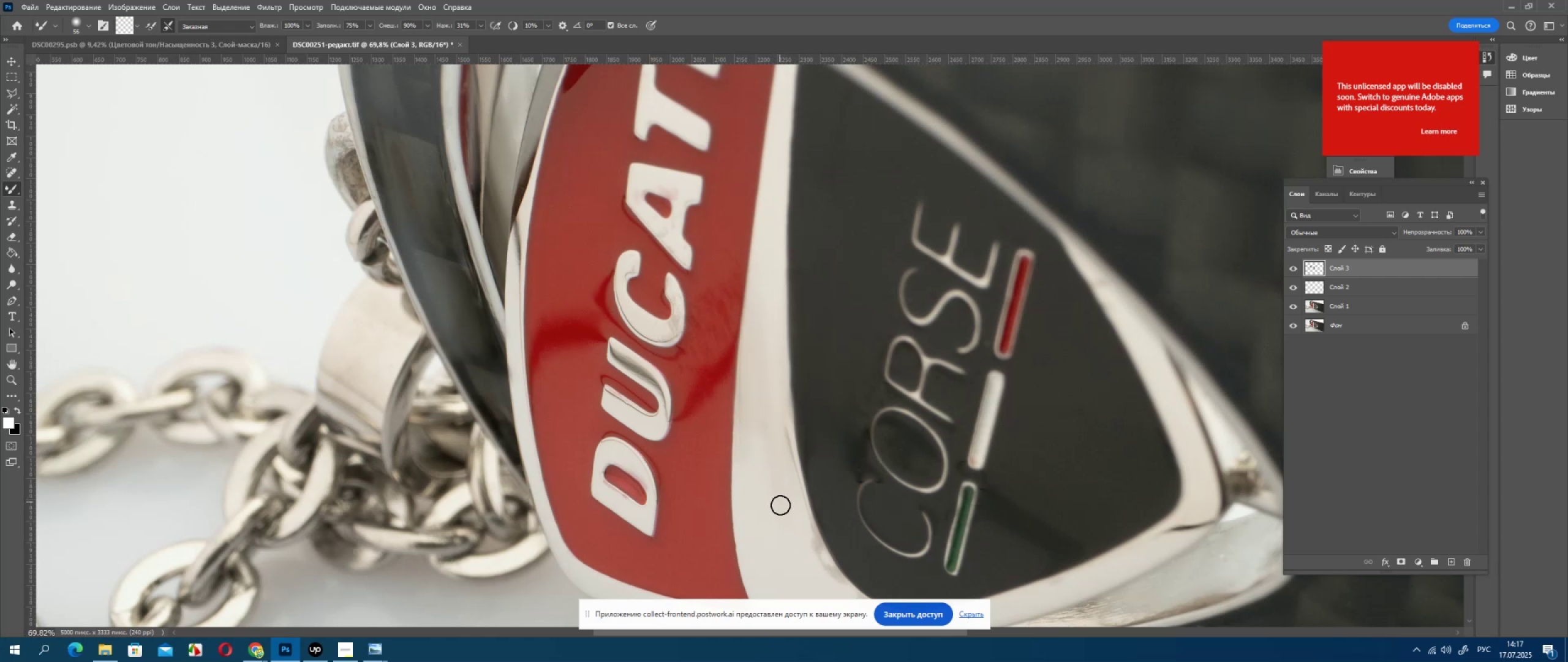 
left_click_drag(start_coordinate=[428, 343], to_coordinate=[475, 422])
 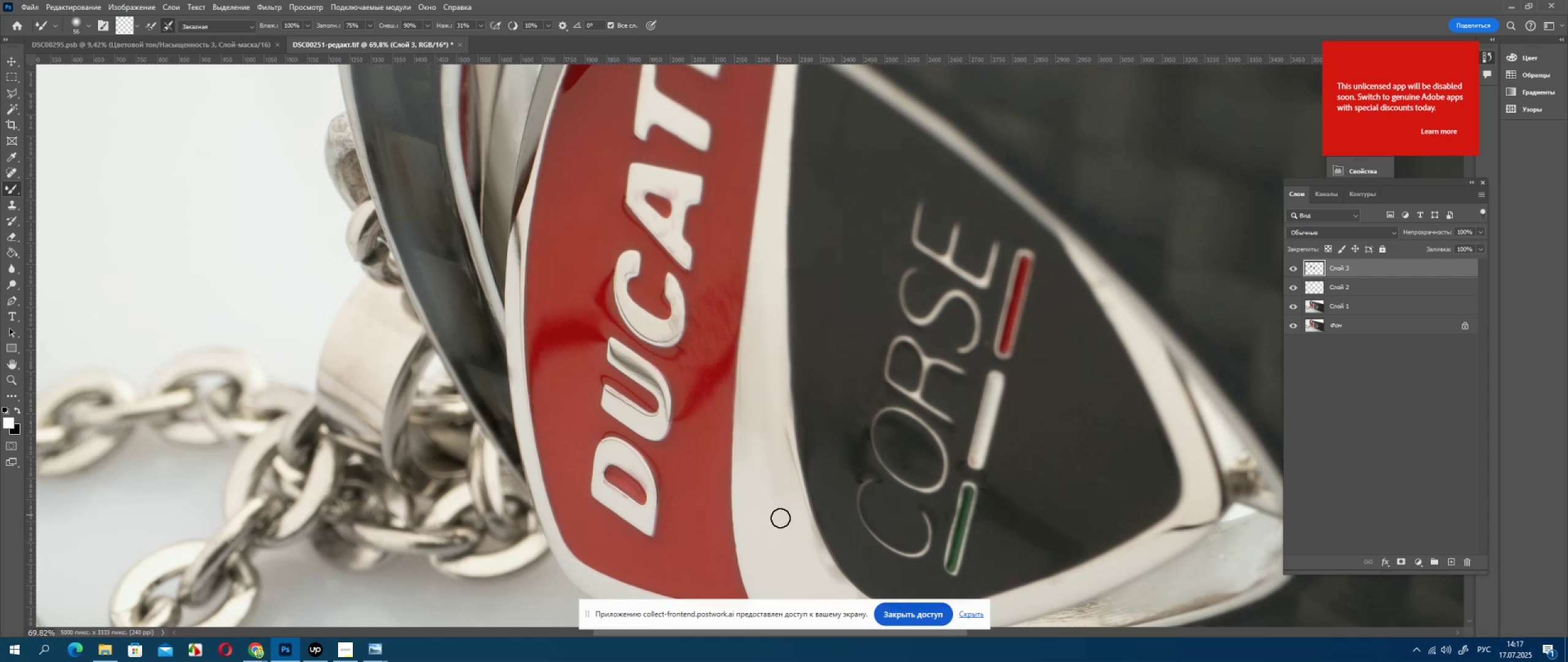 
left_click_drag(start_coordinate=[421, 329], to_coordinate=[432, 334])
 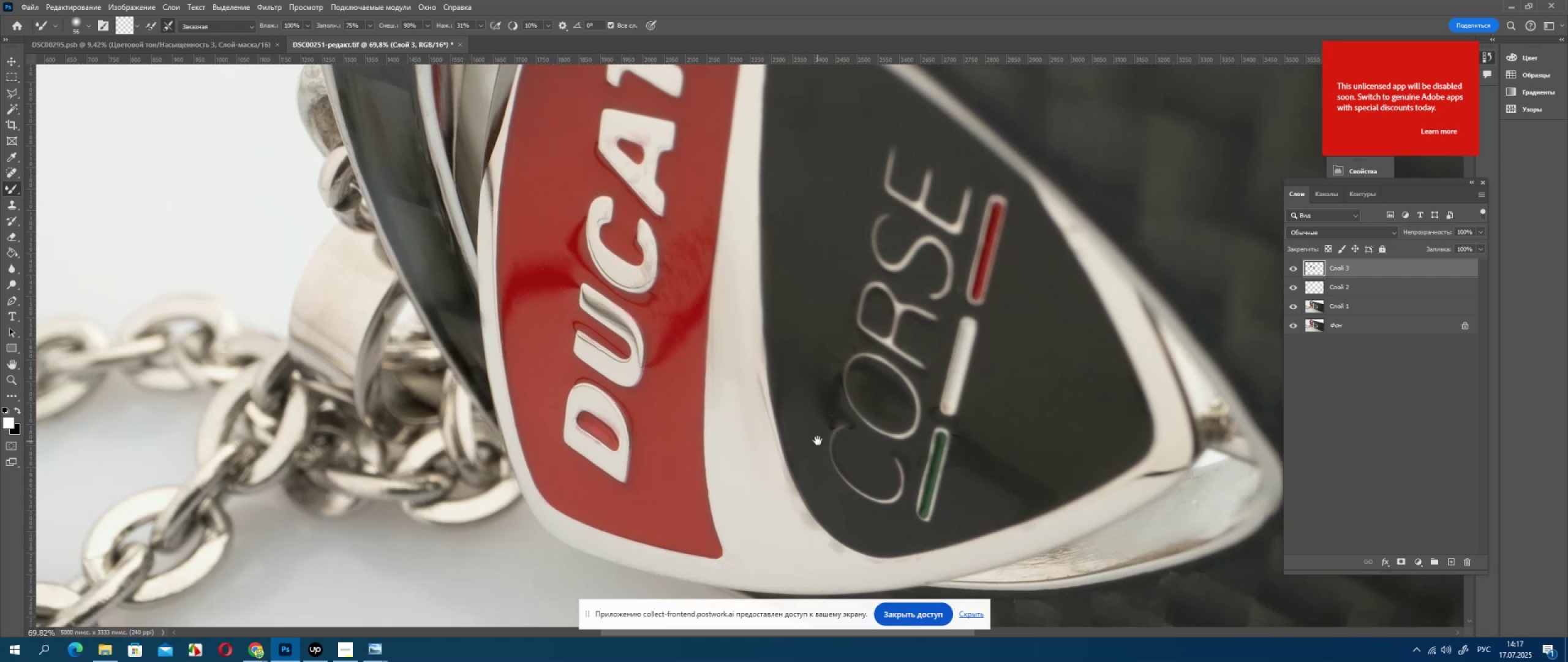 
left_click_drag(start_coordinate=[420, 330], to_coordinate=[436, 339])
 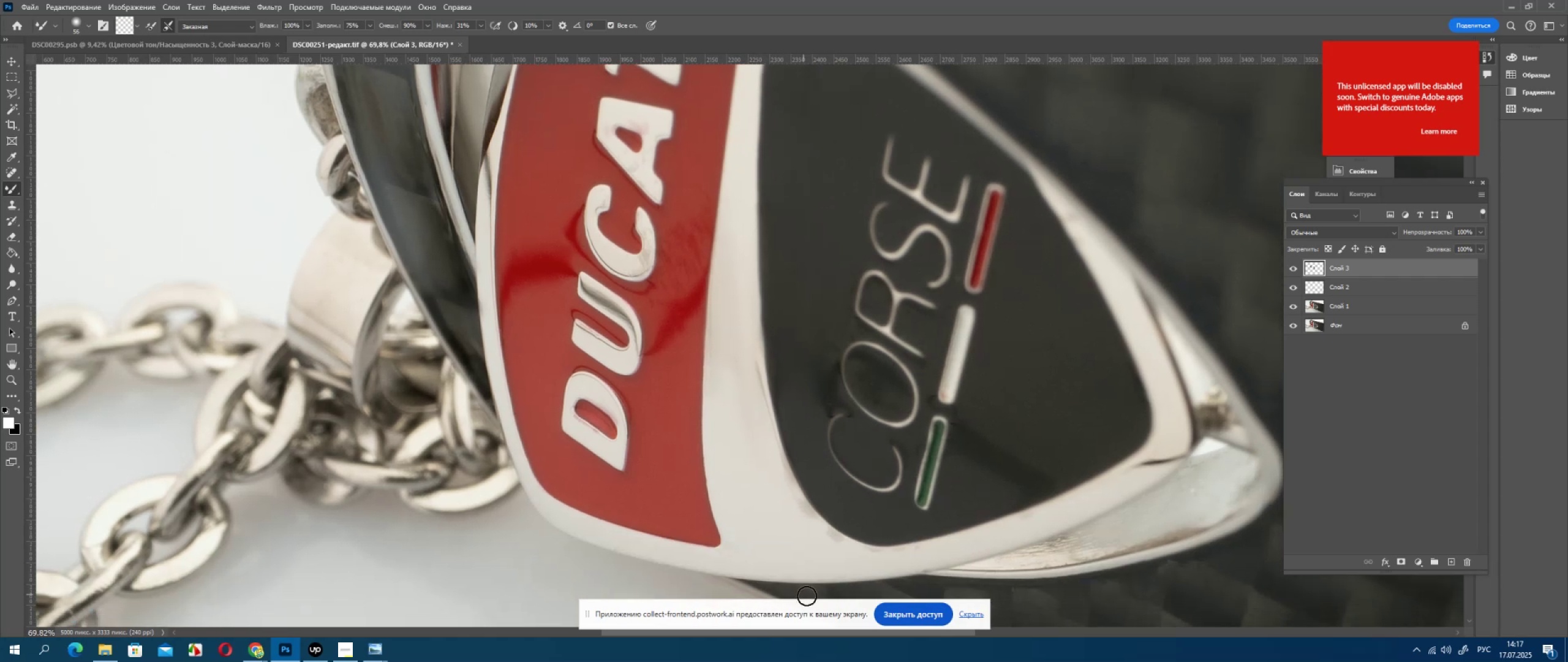 
left_click_drag(start_coordinate=[432, 333], to_coordinate=[443, 345])
 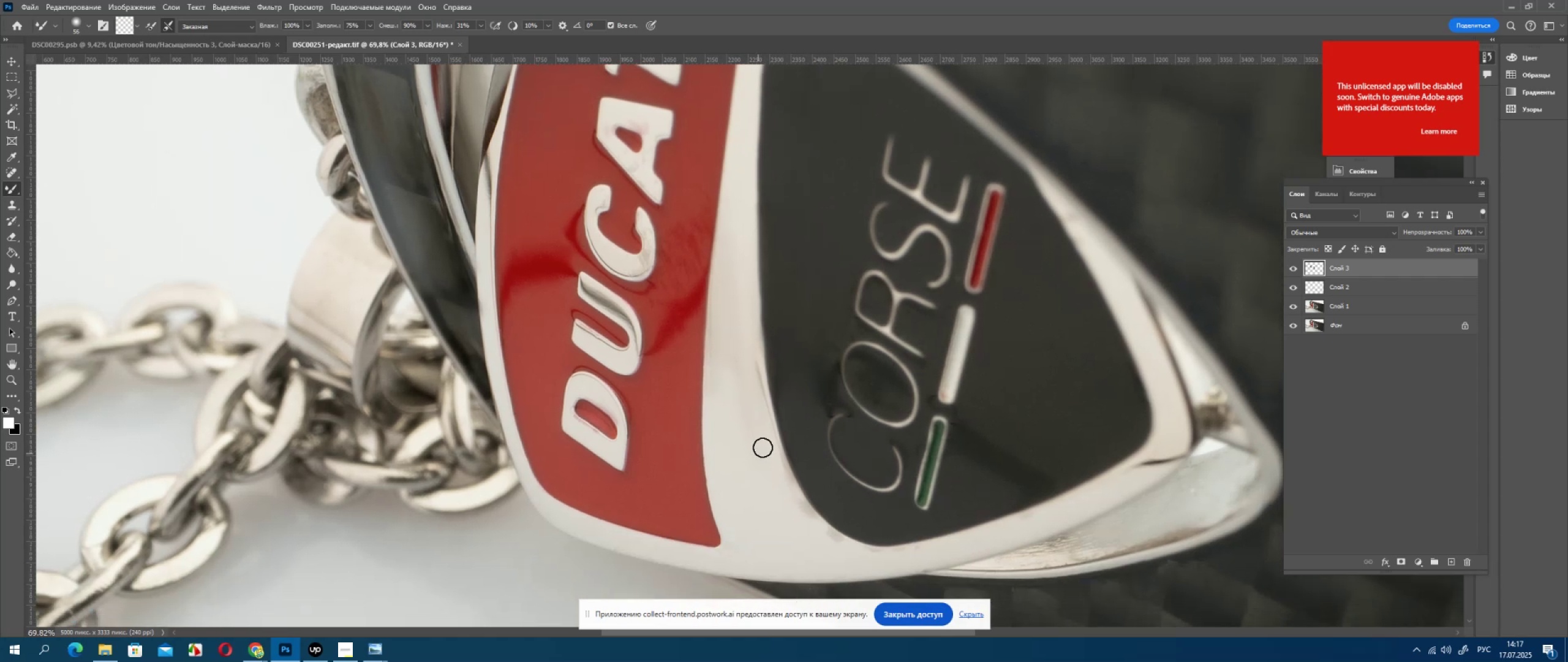 
left_click_drag(start_coordinate=[425, 333], to_coordinate=[451, 359])
 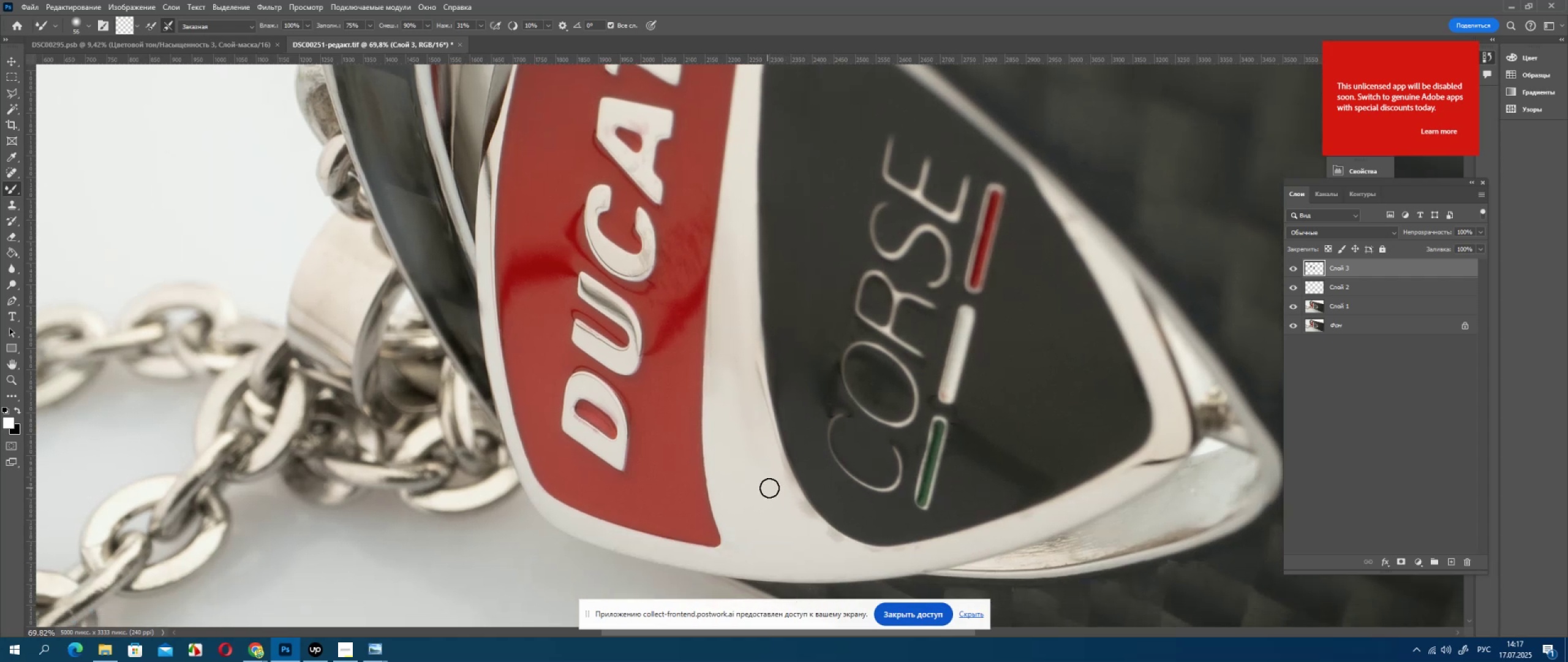 
left_click_drag(start_coordinate=[417, 340], to_coordinate=[453, 373])
 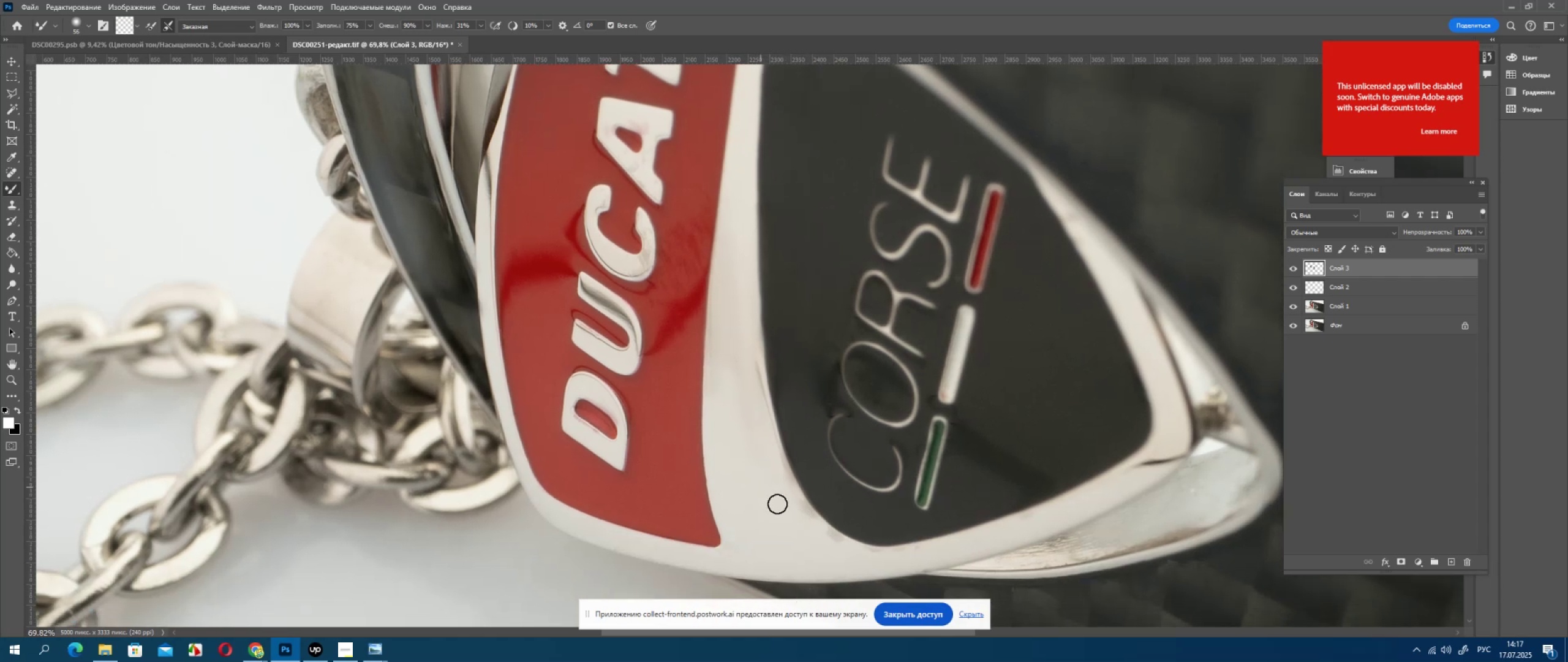 
left_click_drag(start_coordinate=[417, 355], to_coordinate=[434, 394])
 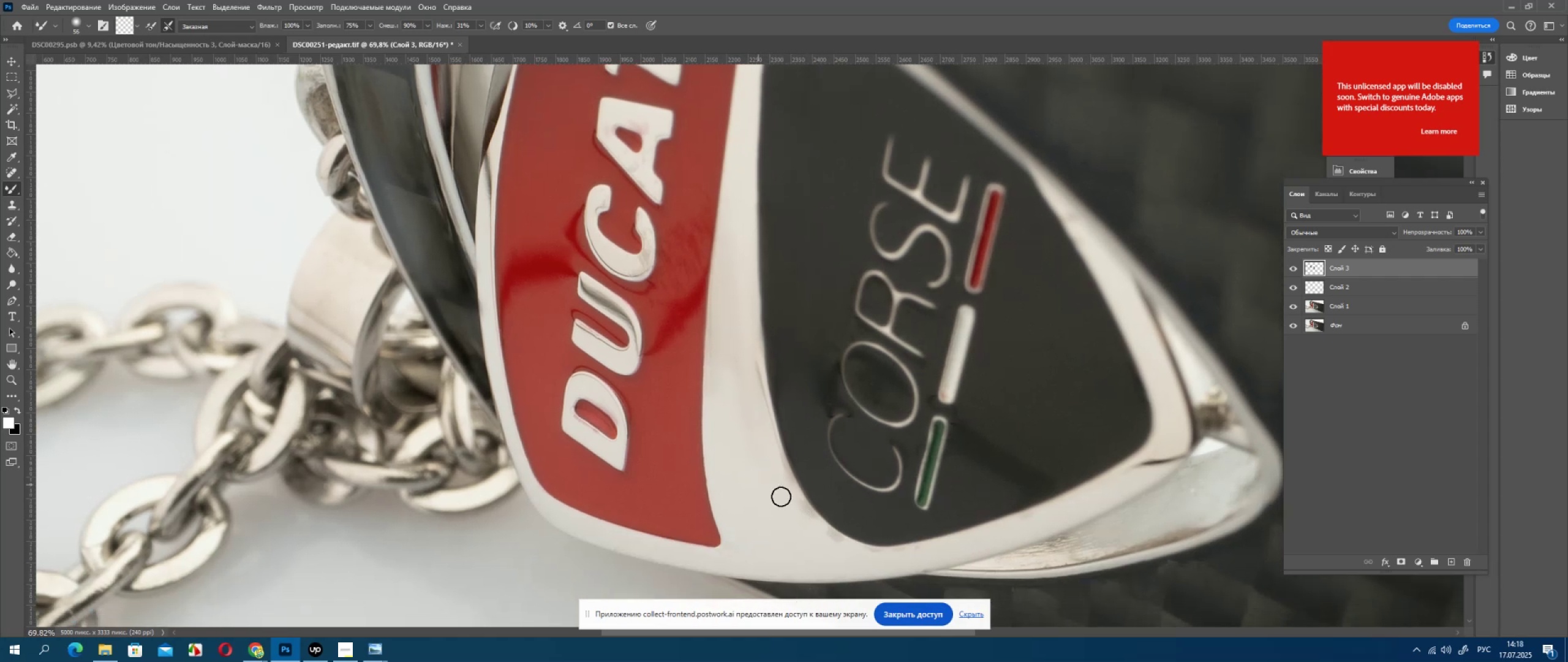 
left_click_drag(start_coordinate=[430, 381], to_coordinate=[465, 418])
 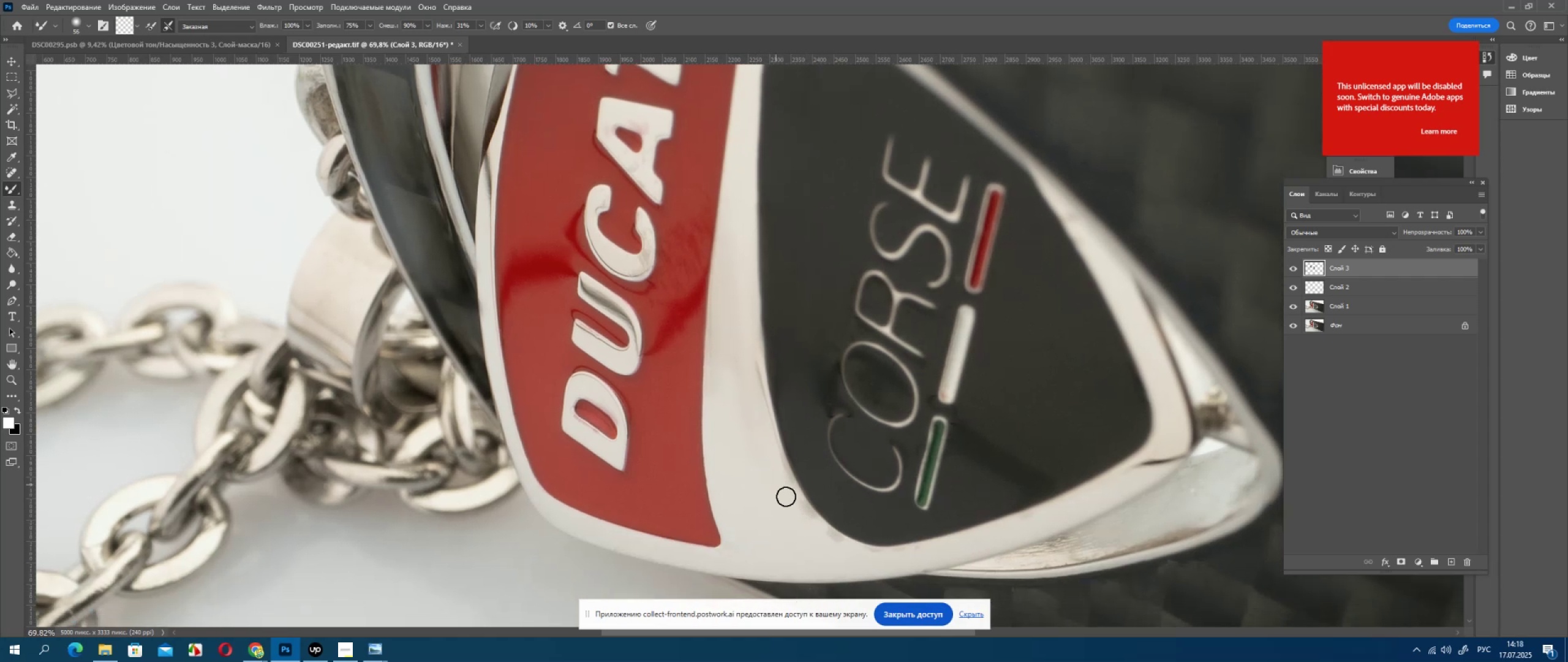 
left_click_drag(start_coordinate=[431, 400], to_coordinate=[457, 424])
 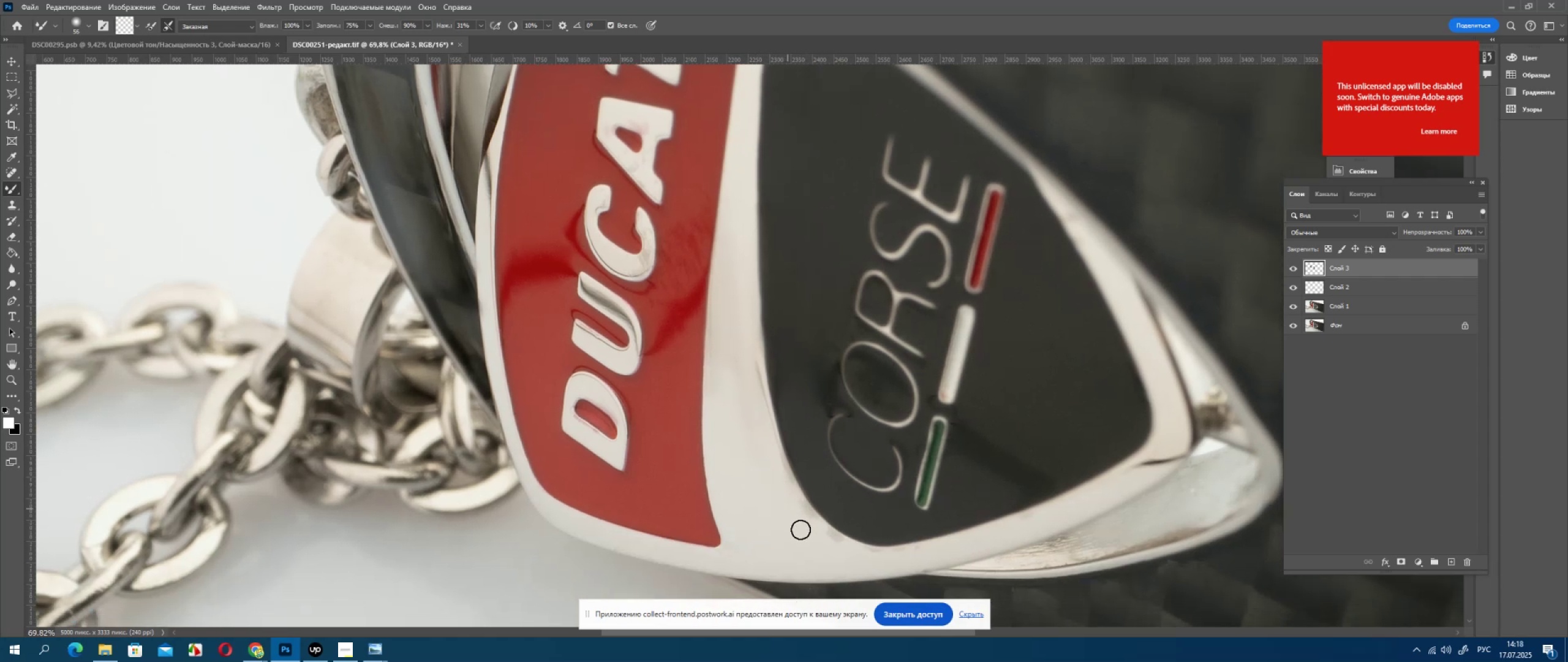 
left_click_drag(start_coordinate=[456, 413], to_coordinate=[489, 443])
 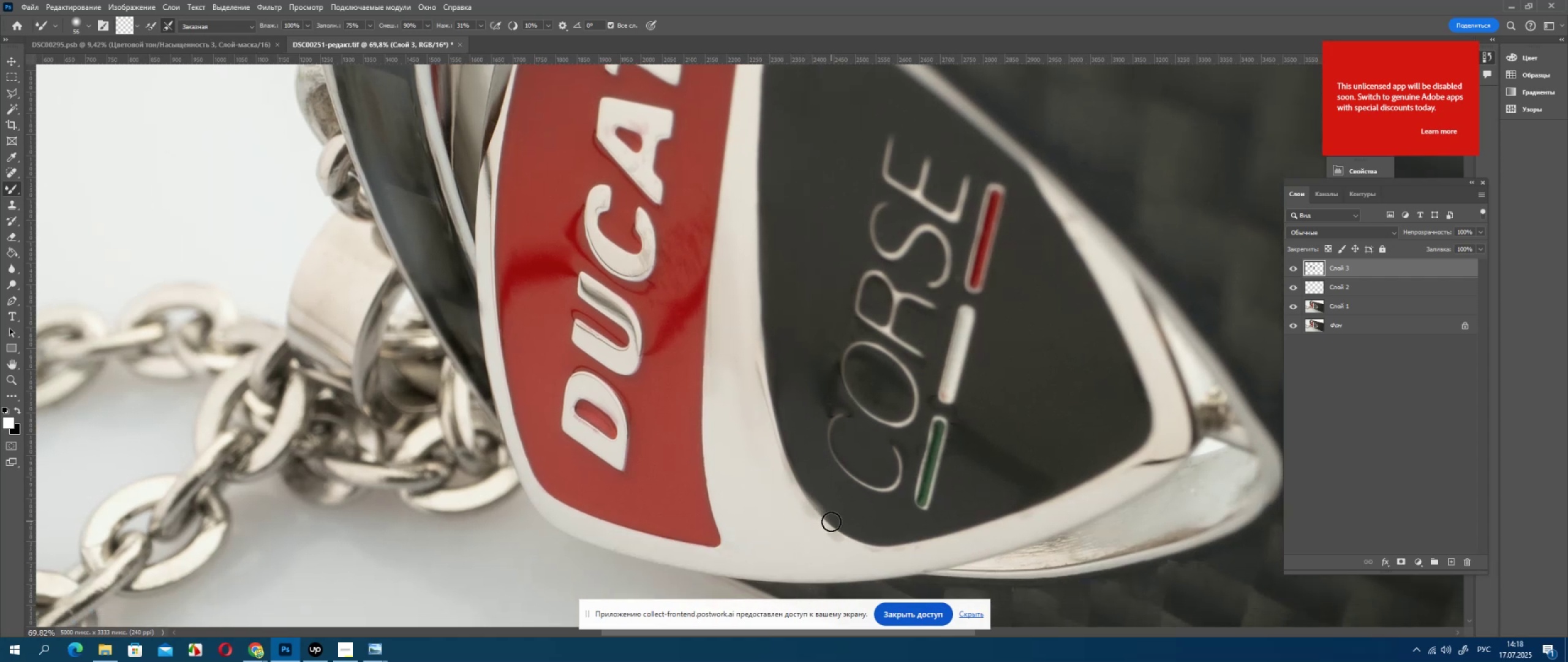 
left_click_drag(start_coordinate=[458, 370], to_coordinate=[475, 455])
 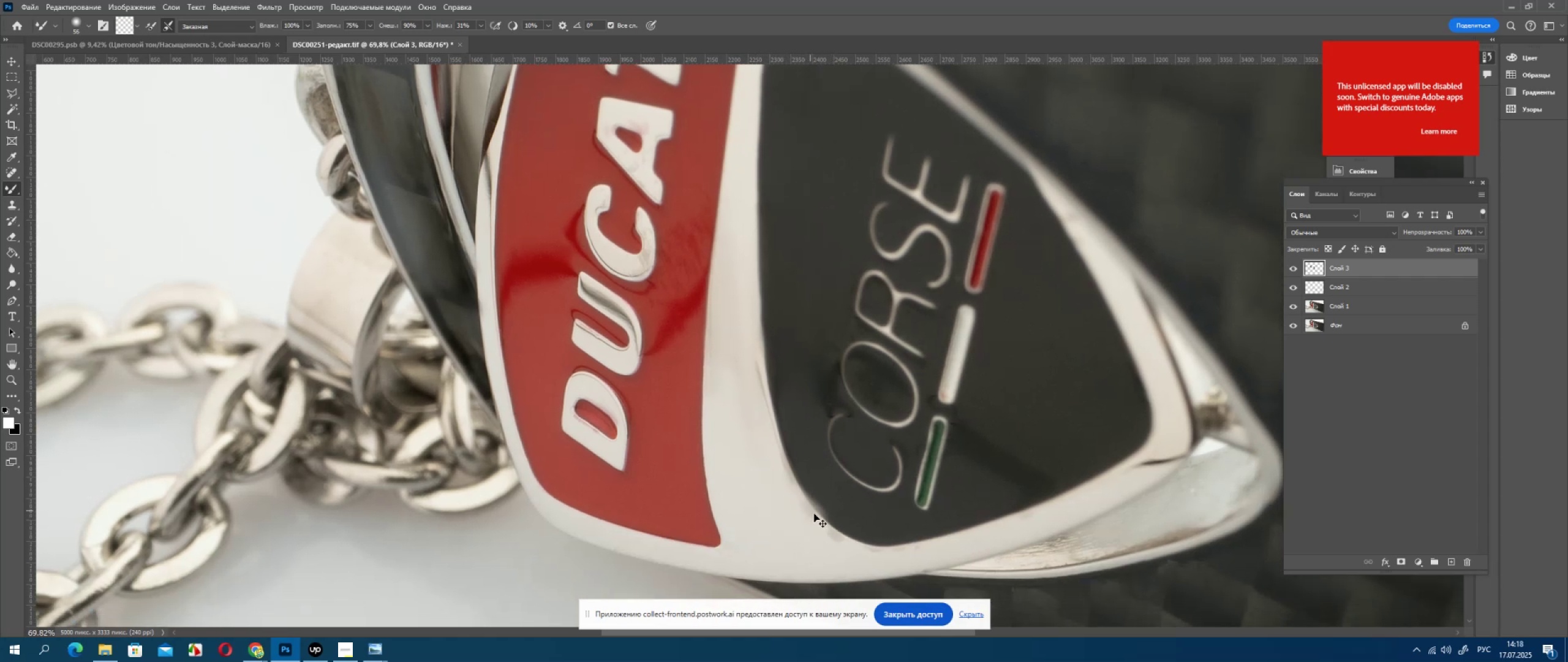 
hold_key(key=AltLeft, duration=0.38)
 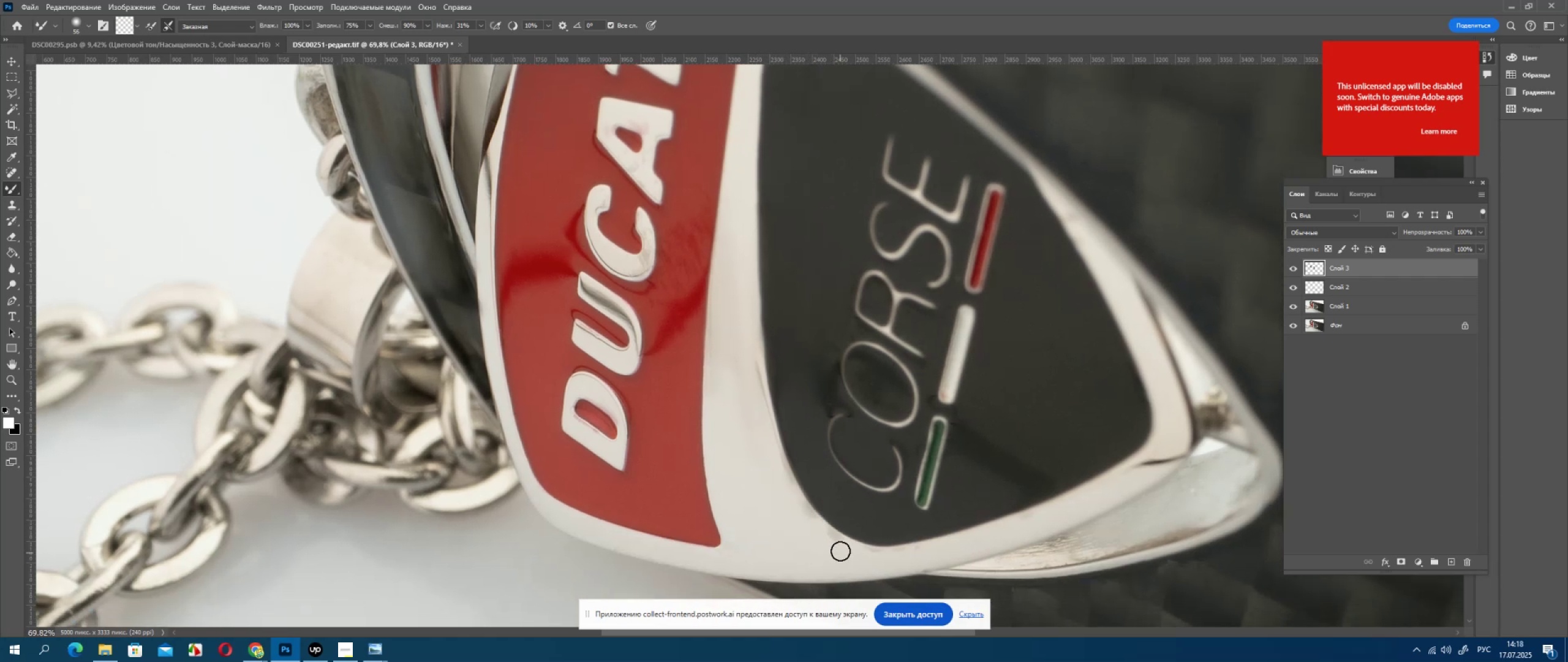 
left_click_drag(start_coordinate=[783, 305], to_coordinate=[788, 392])
 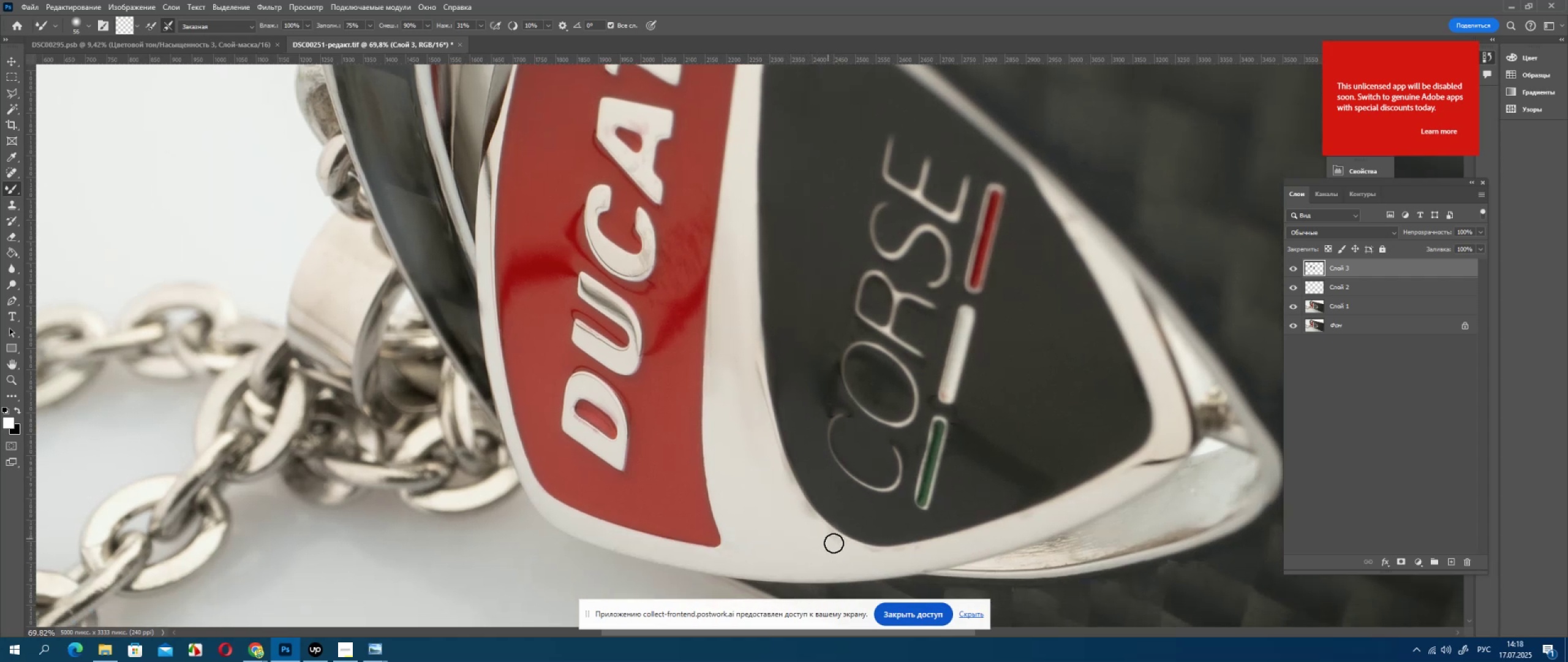 
left_click_drag(start_coordinate=[778, 313], to_coordinate=[793, 410])
 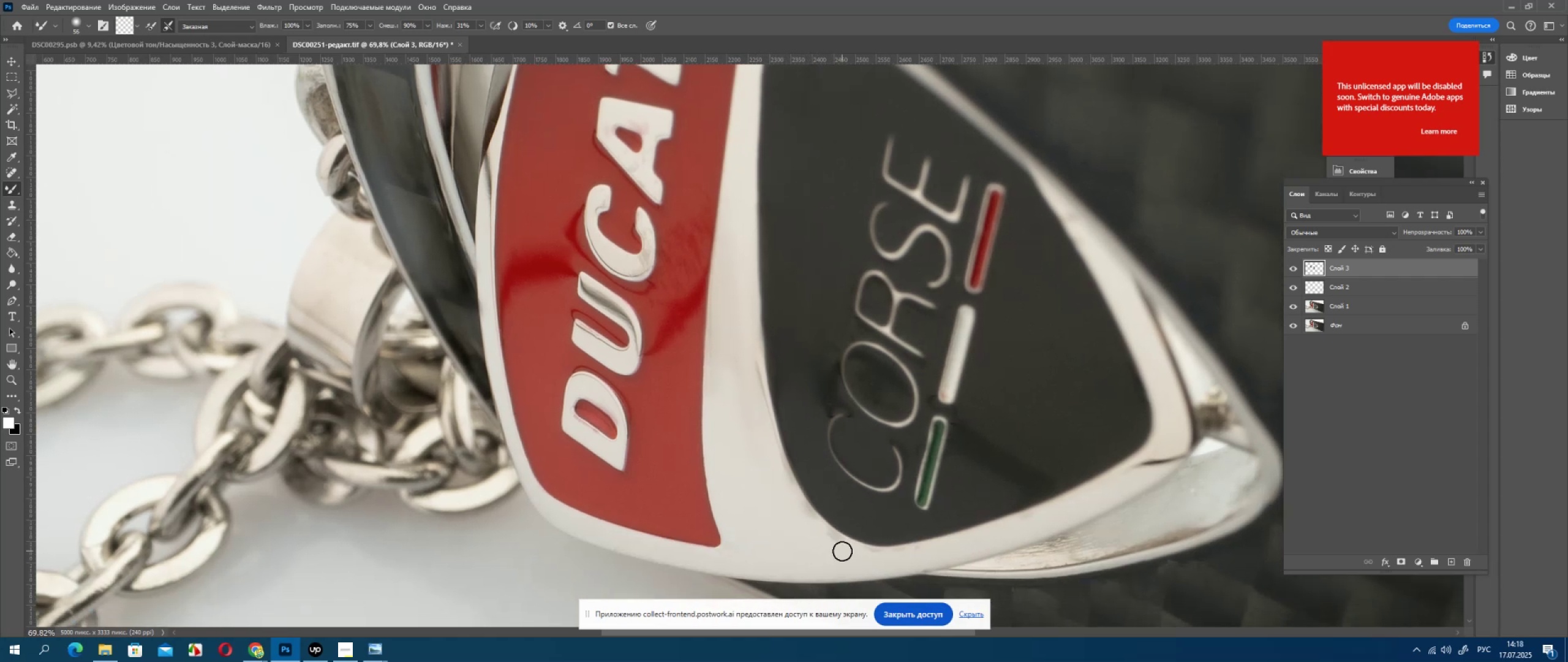 
left_click_drag(start_coordinate=[793, 318], to_coordinate=[797, 405])
 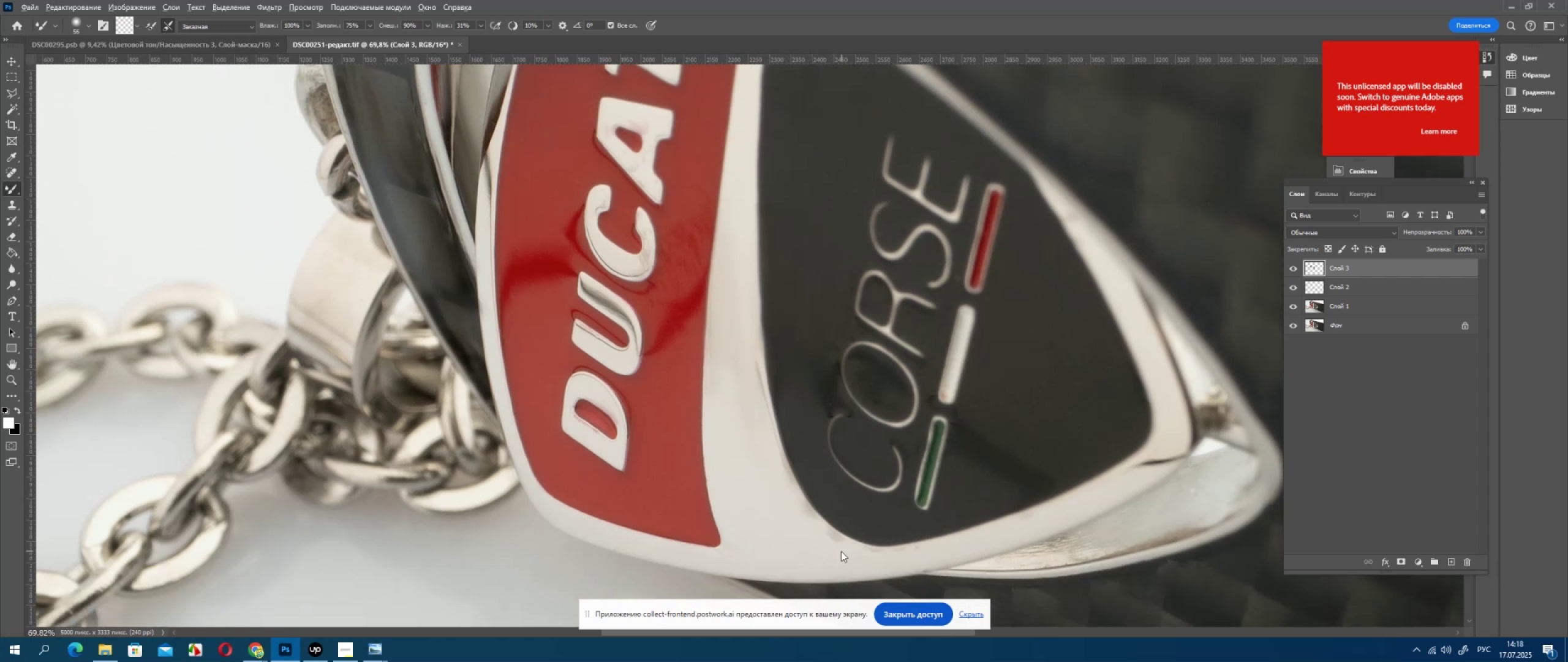 
left_click_drag(start_coordinate=[797, 405], to_coordinate=[797, 393])
 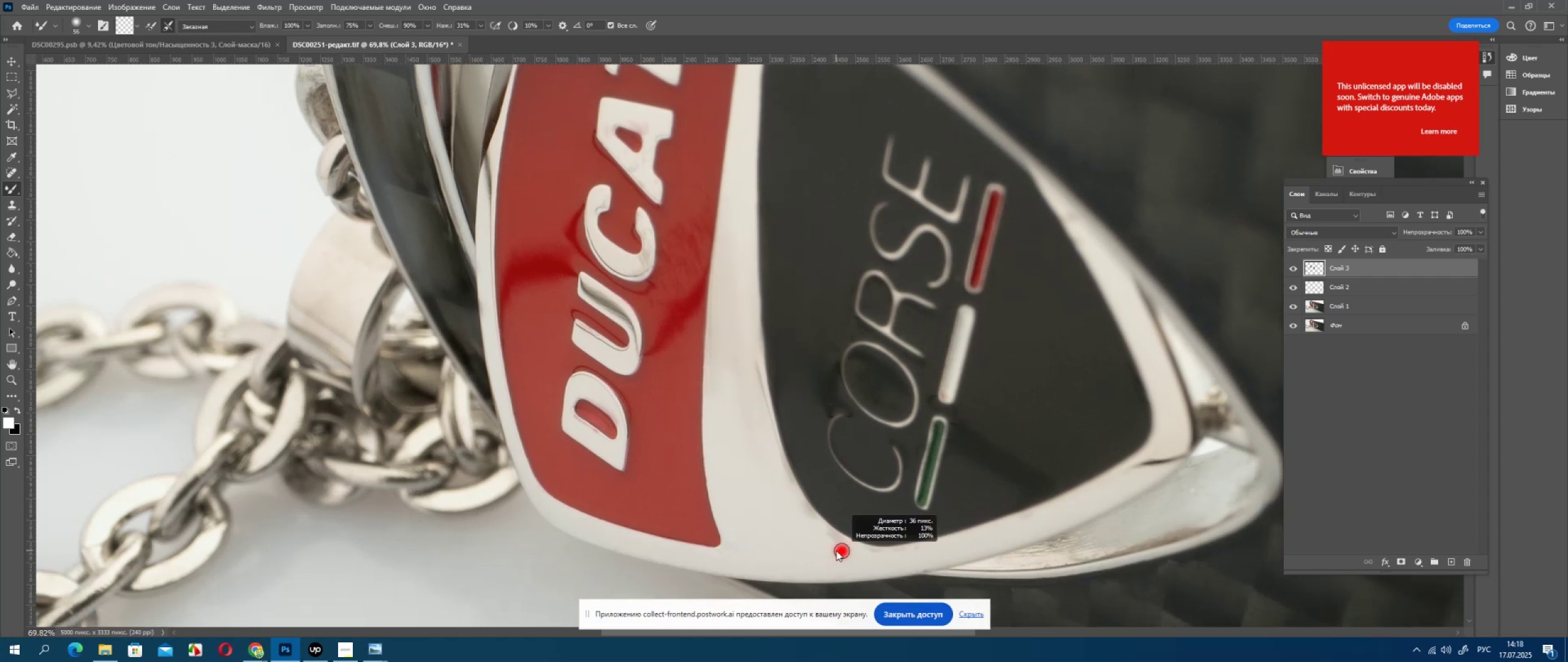 
left_click_drag(start_coordinate=[802, 300], to_coordinate=[818, 395])
 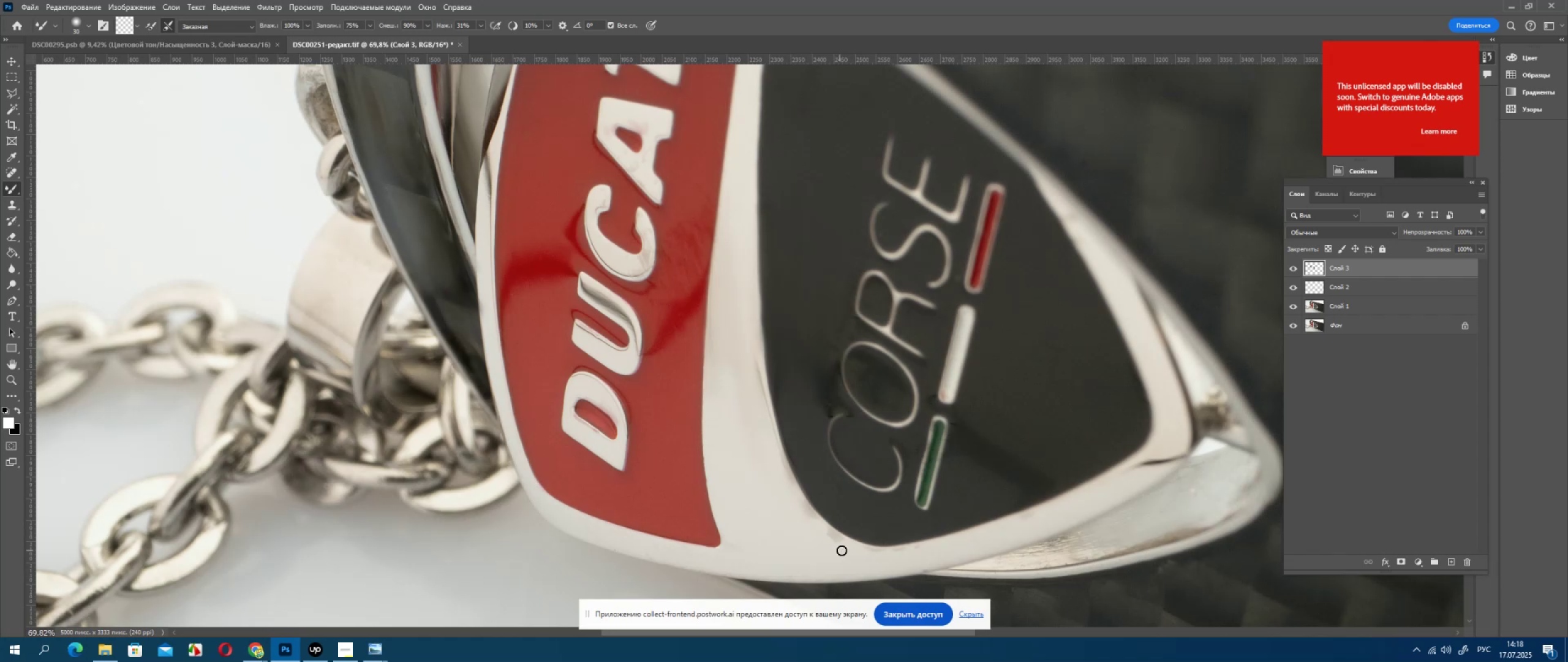 
left_click_drag(start_coordinate=[825, 308], to_coordinate=[830, 391])
 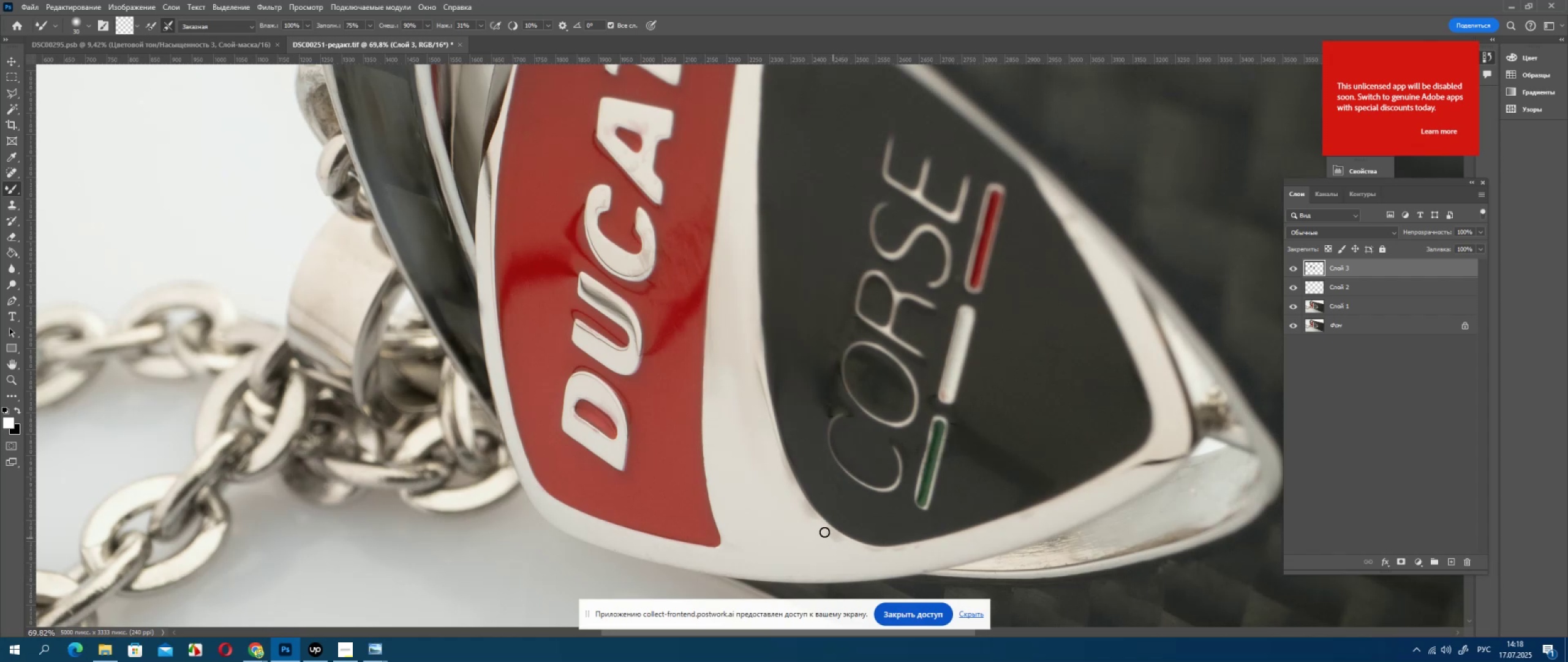 
left_click_drag(start_coordinate=[845, 340], to_coordinate=[840, 428])
 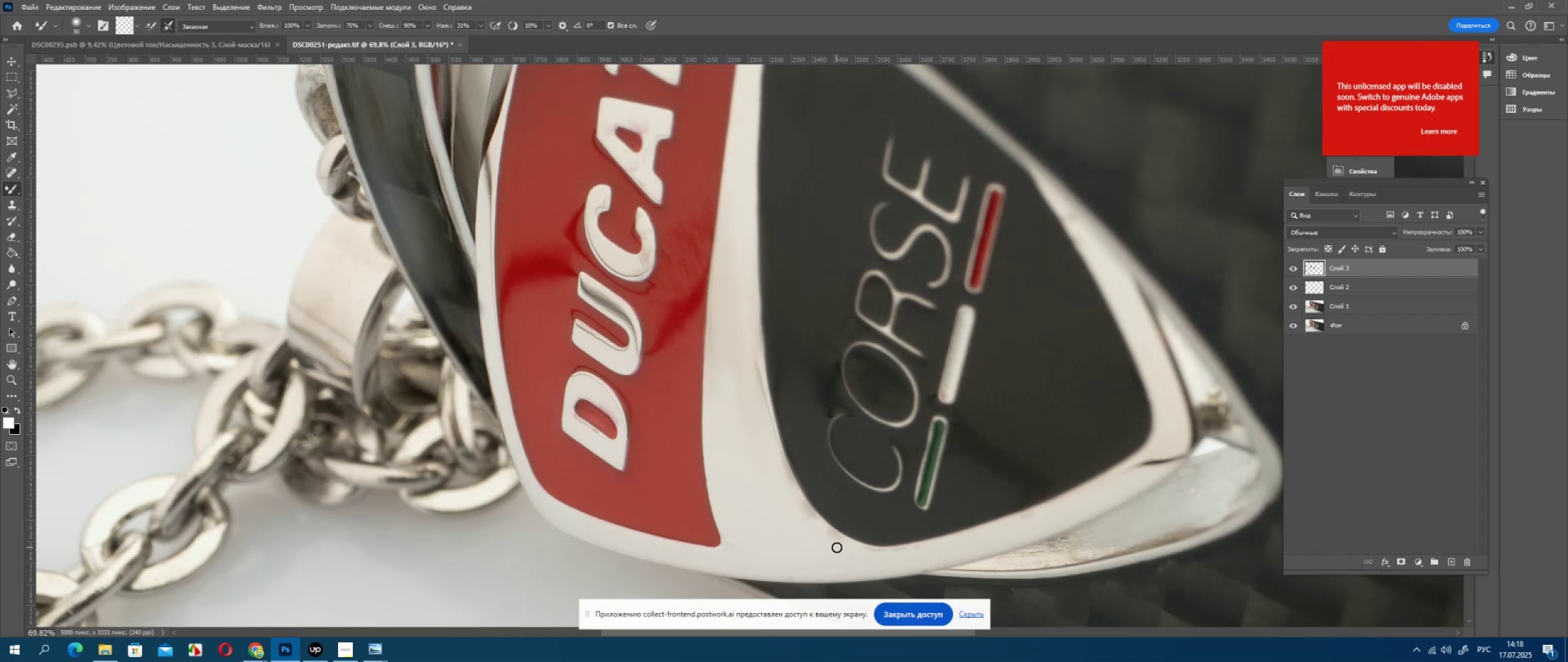 
left_click_drag(start_coordinate=[791, 300], to_coordinate=[790, 395])
 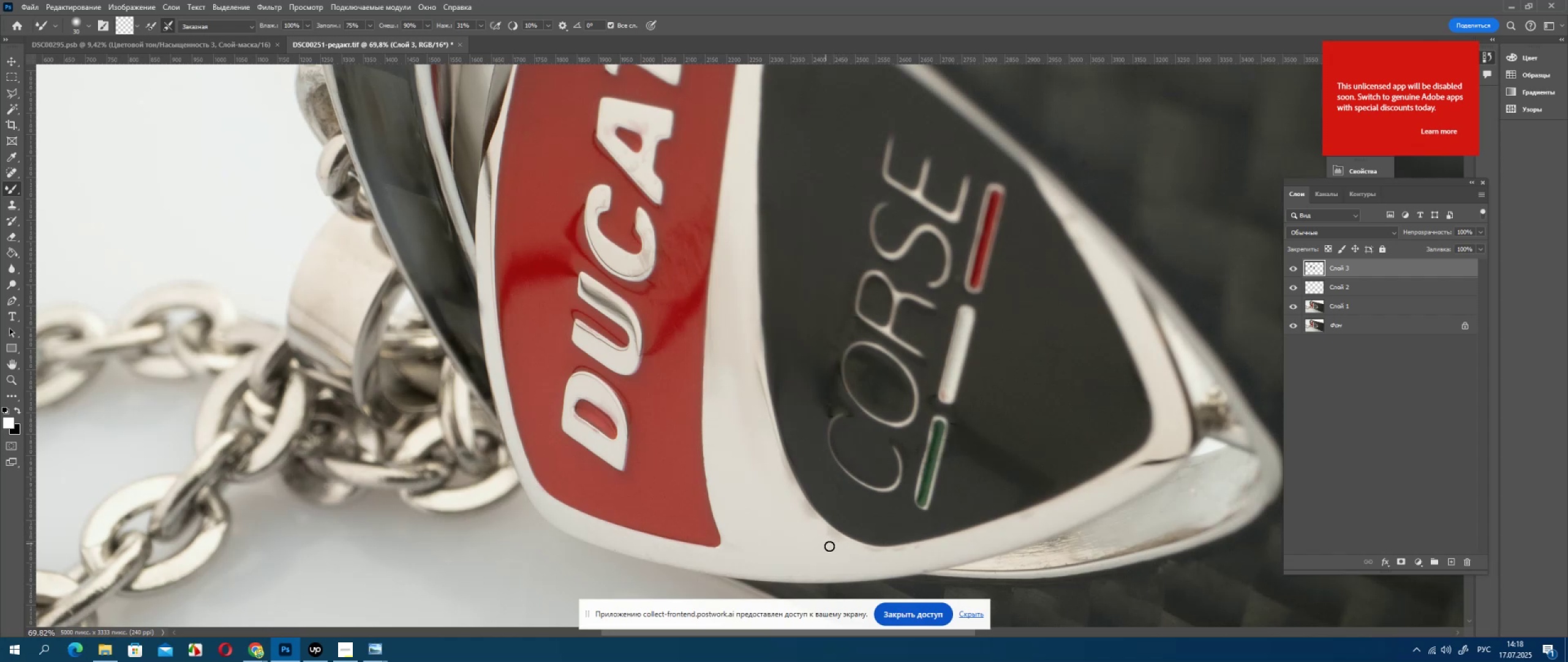 
left_click_drag(start_coordinate=[782, 332], to_coordinate=[783, 393])
 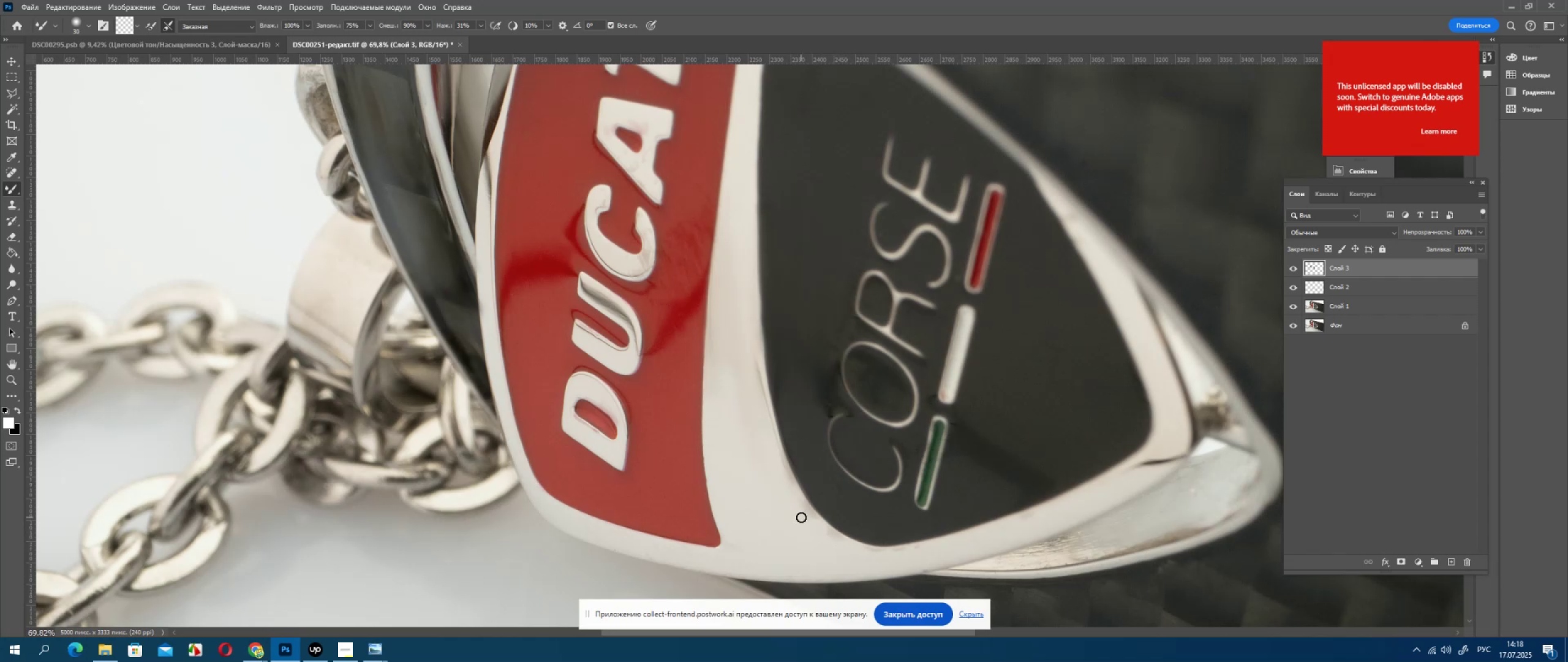 
left_click_drag(start_coordinate=[775, 347], to_coordinate=[780, 436])
 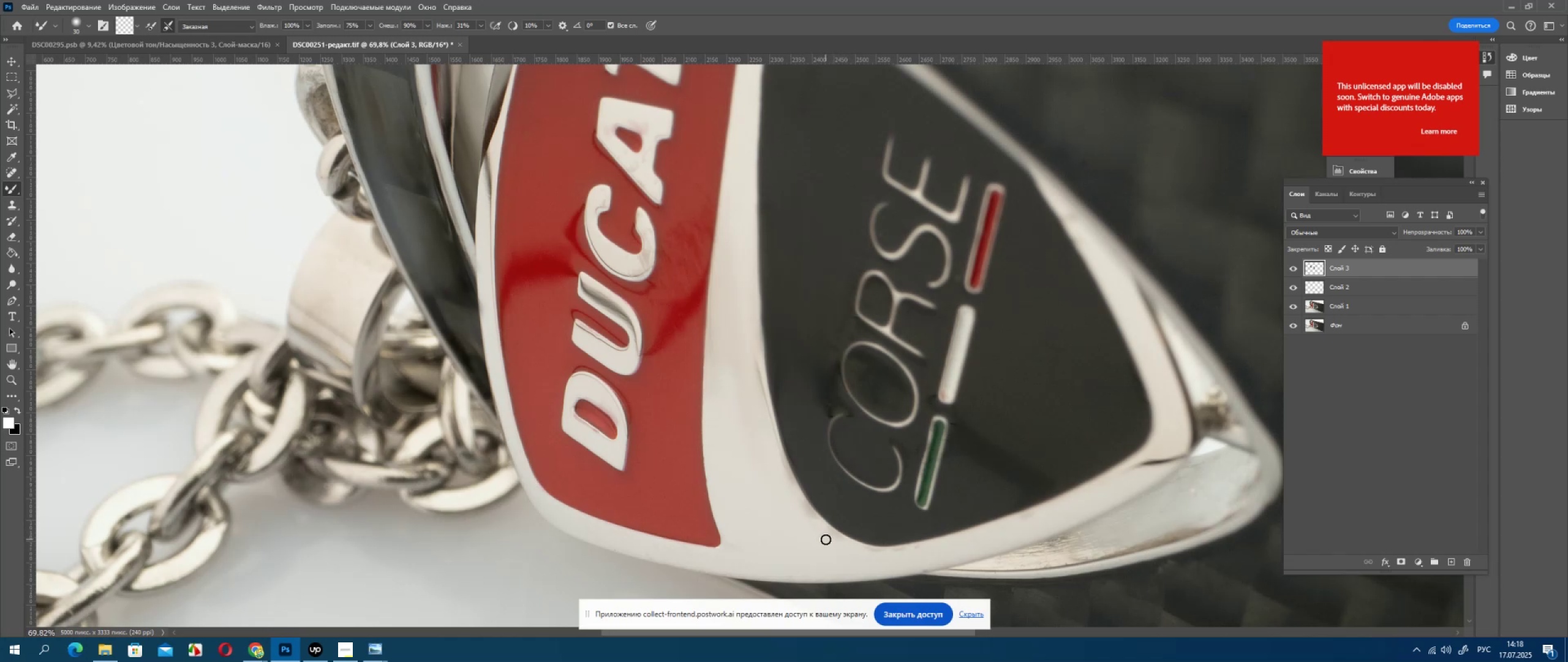 
left_click_drag(start_coordinate=[783, 357], to_coordinate=[790, 444])
 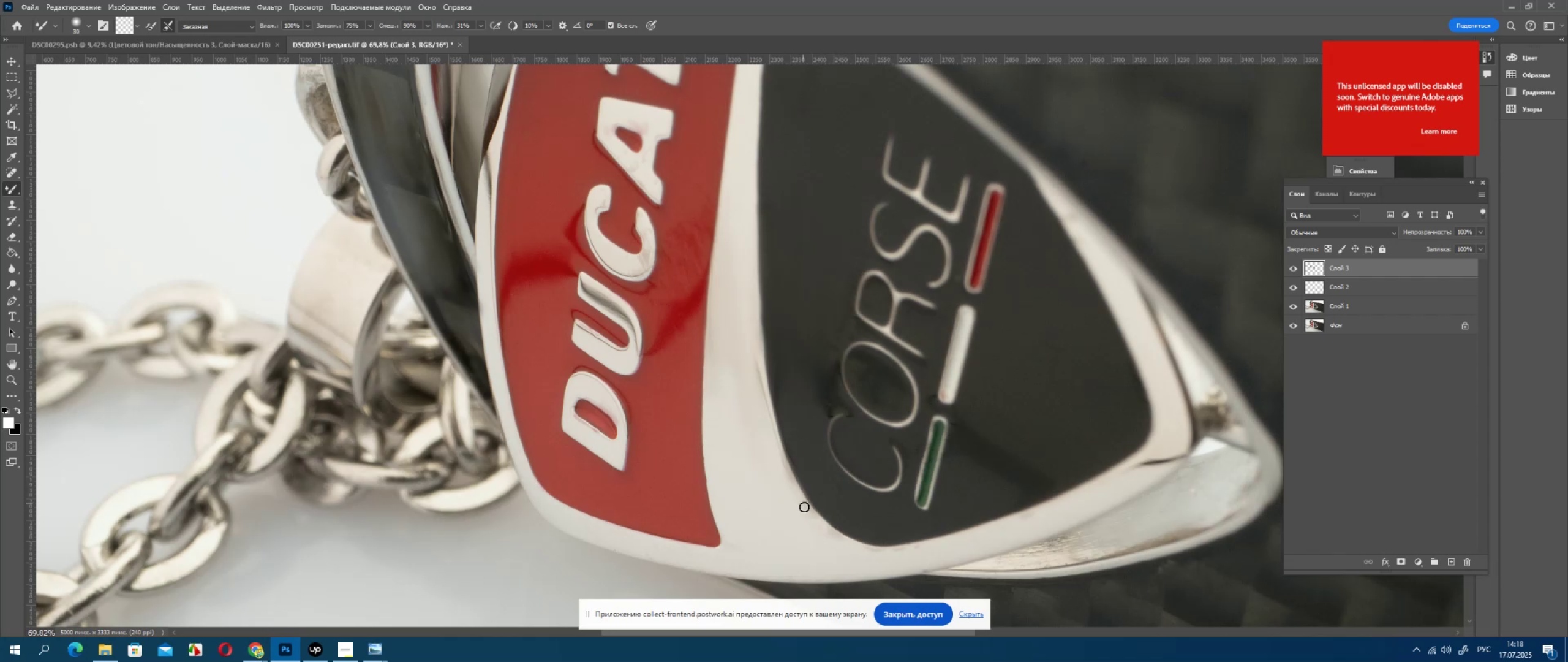 
left_click_drag(start_coordinate=[798, 369], to_coordinate=[802, 436])
 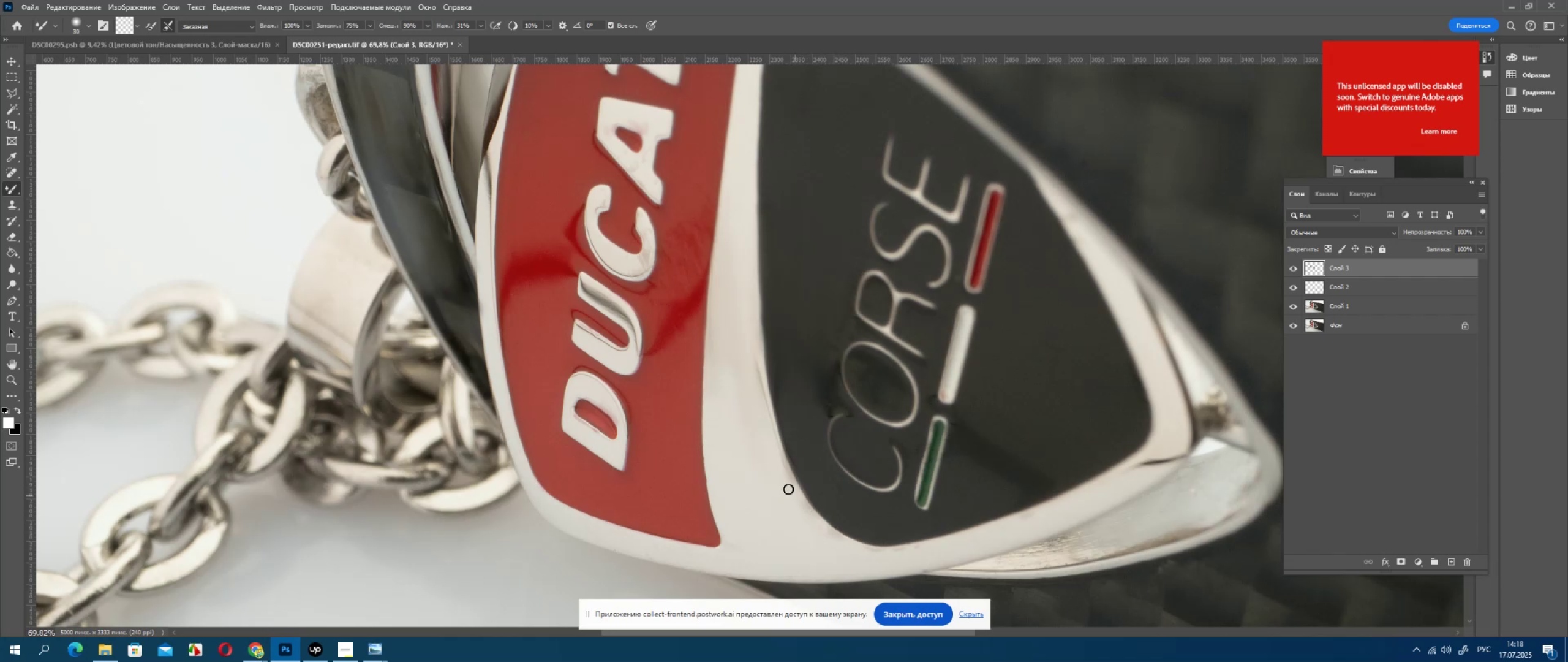 
left_click_drag(start_coordinate=[804, 361], to_coordinate=[806, 445])
 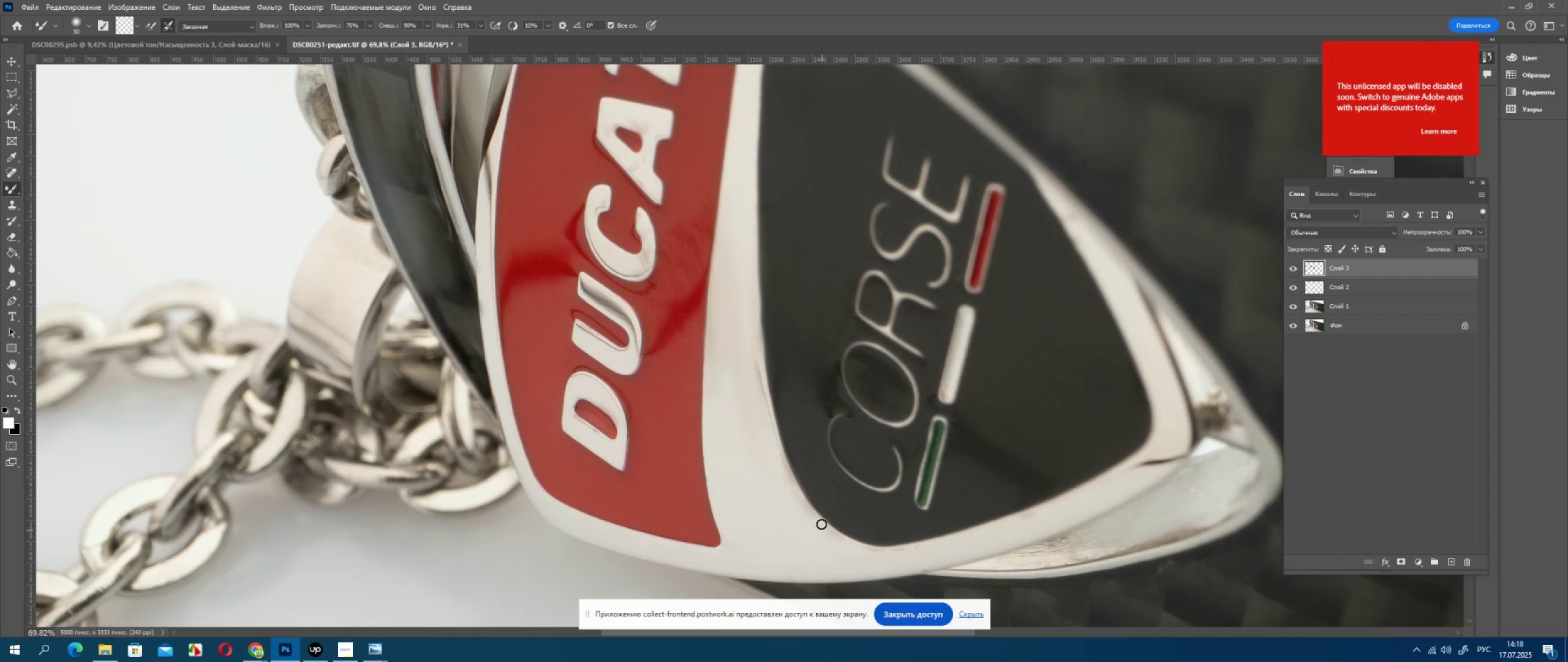 
left_click_drag(start_coordinate=[817, 346], to_coordinate=[815, 439])
 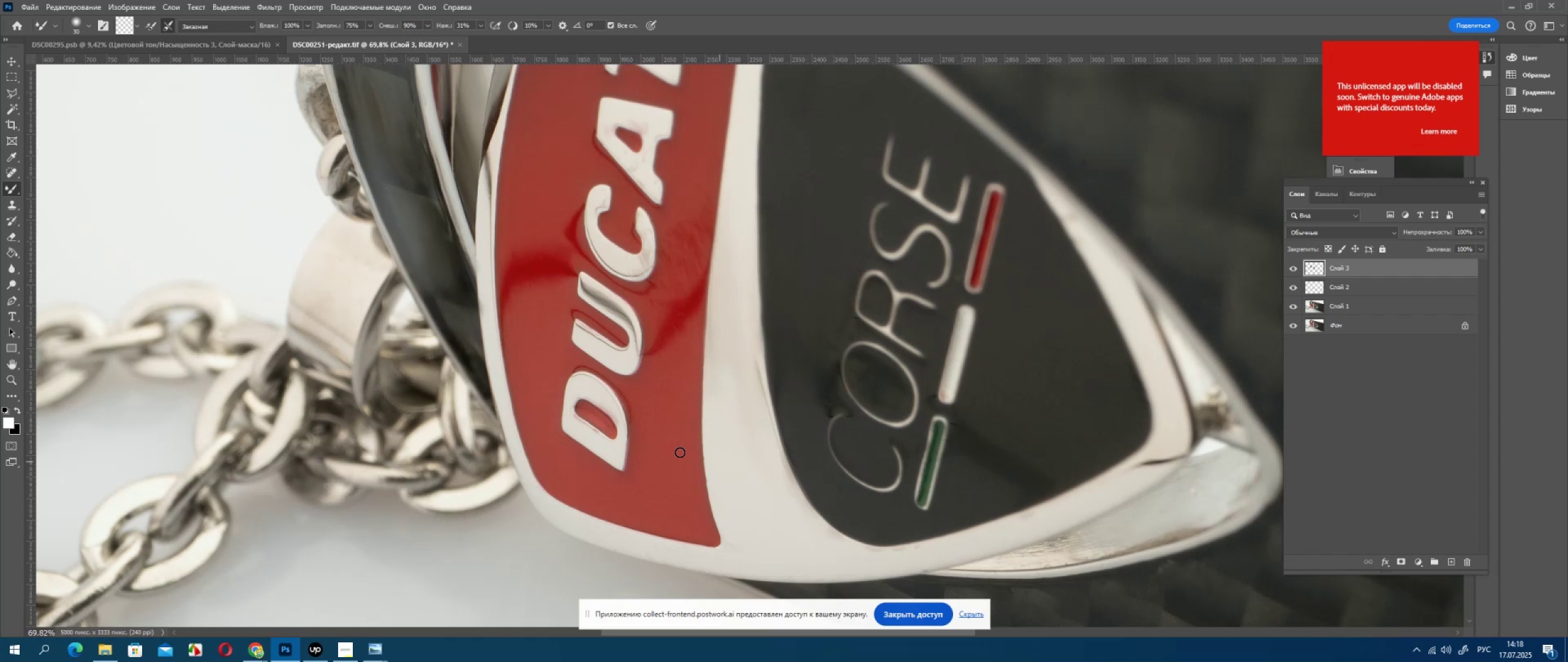 
left_click_drag(start_coordinate=[843, 376], to_coordinate=[838, 447])
 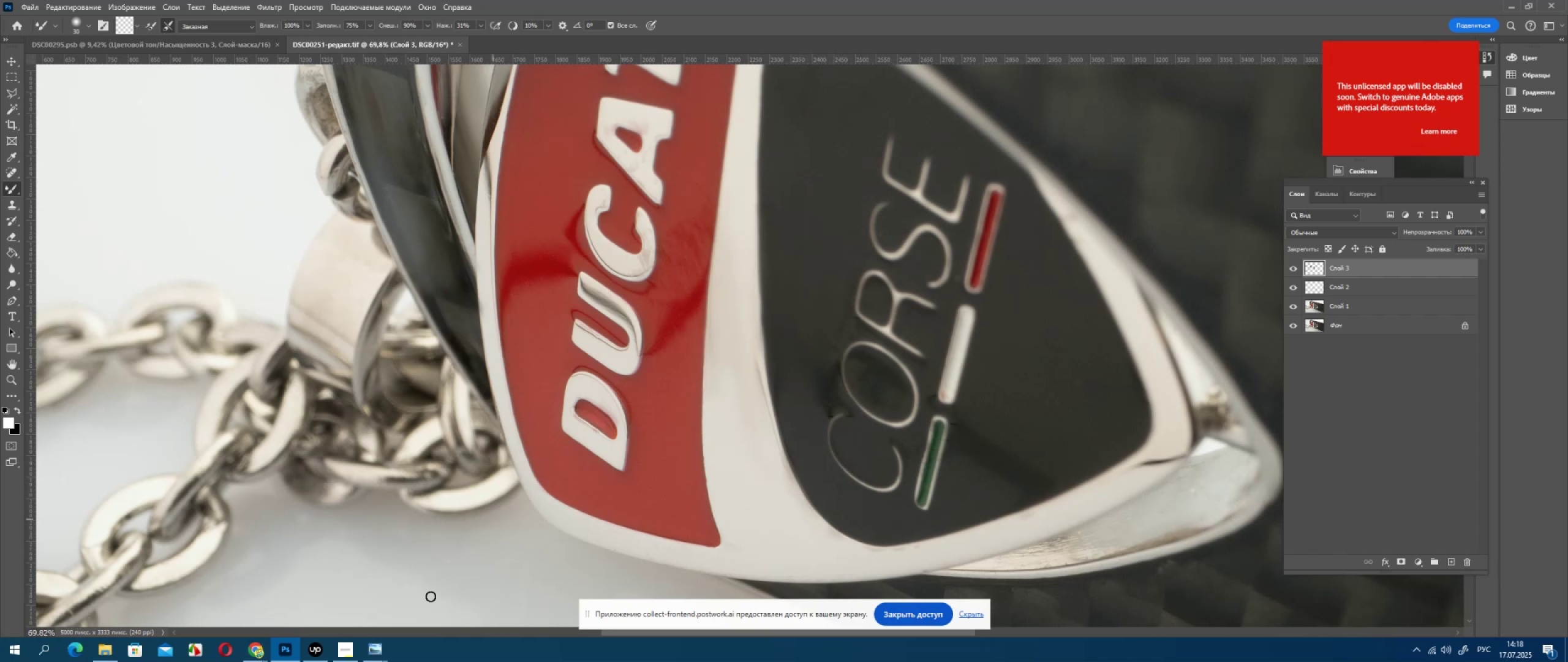 
left_click_drag(start_coordinate=[838, 447], to_coordinate=[839, 444])
 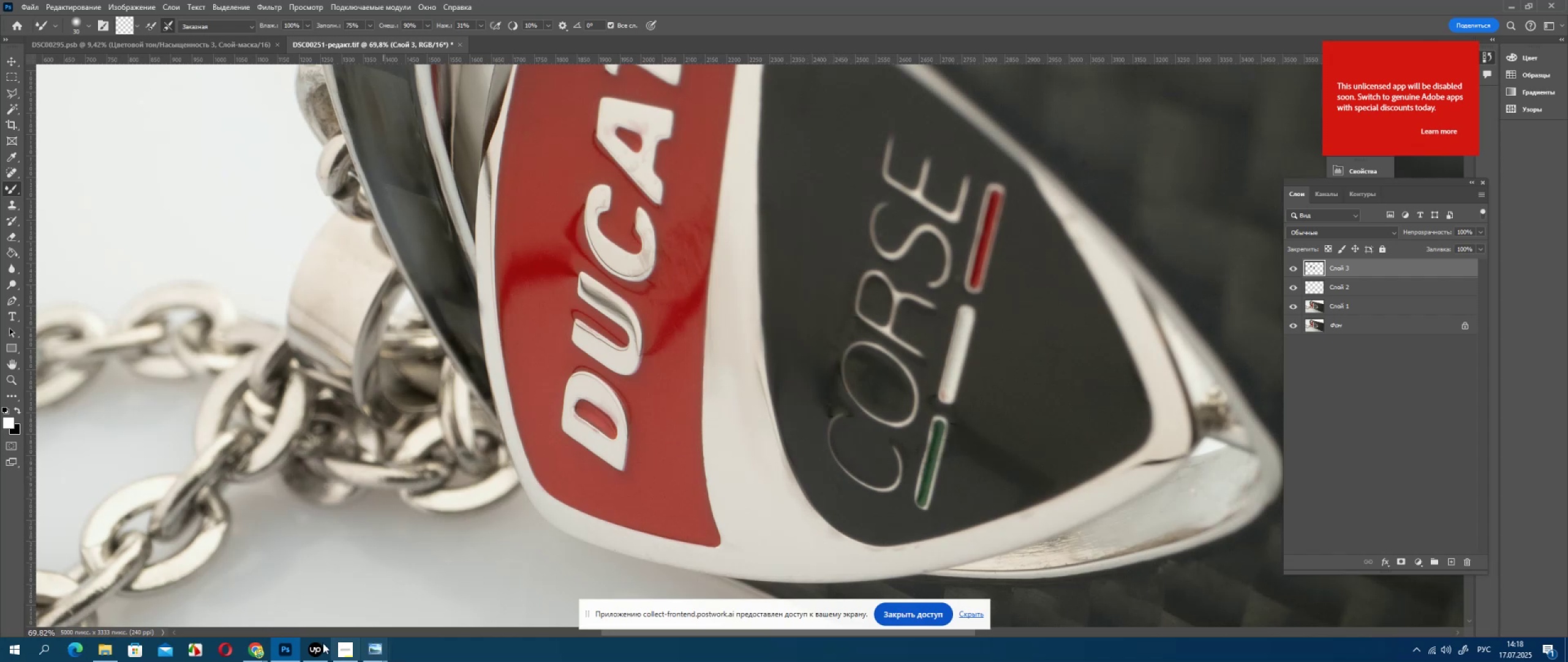 
left_click_drag(start_coordinate=[848, 419], to_coordinate=[837, 467])
 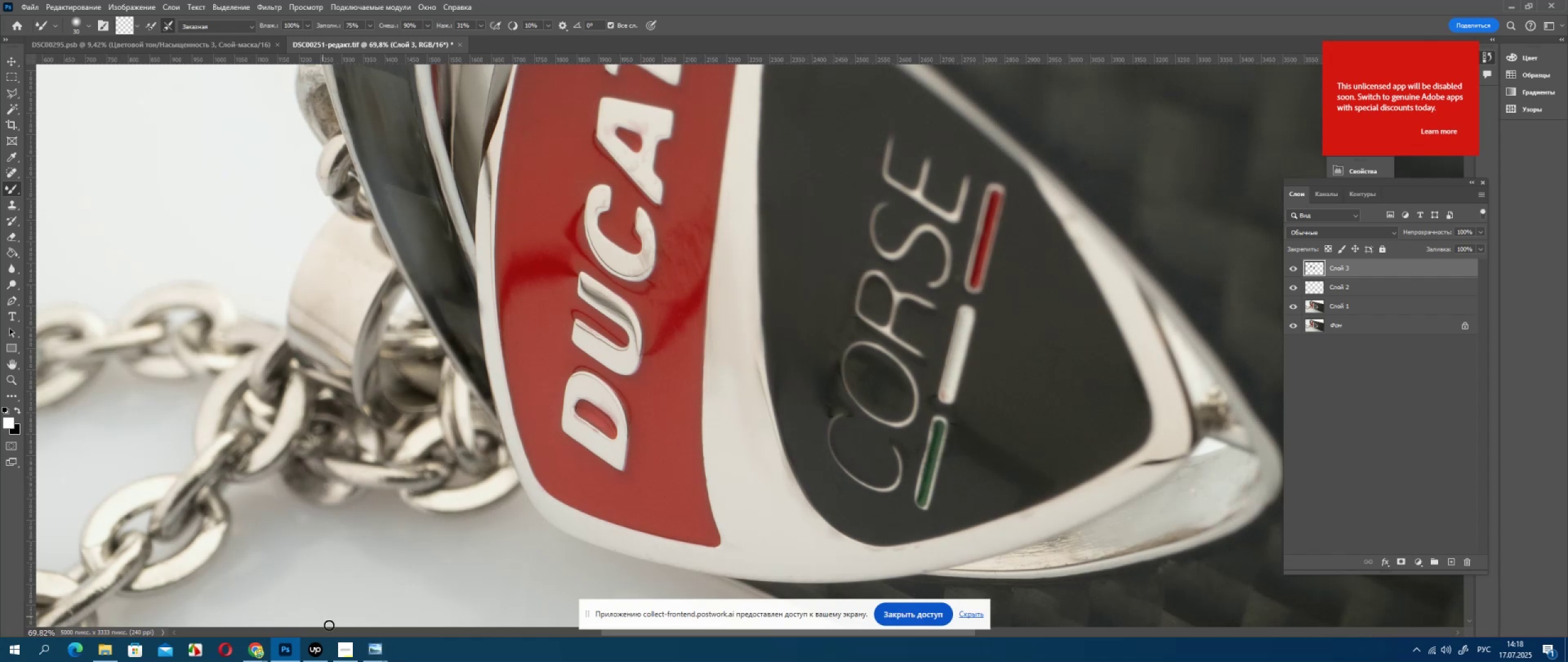 
hold_key(key=Space, duration=0.68)
 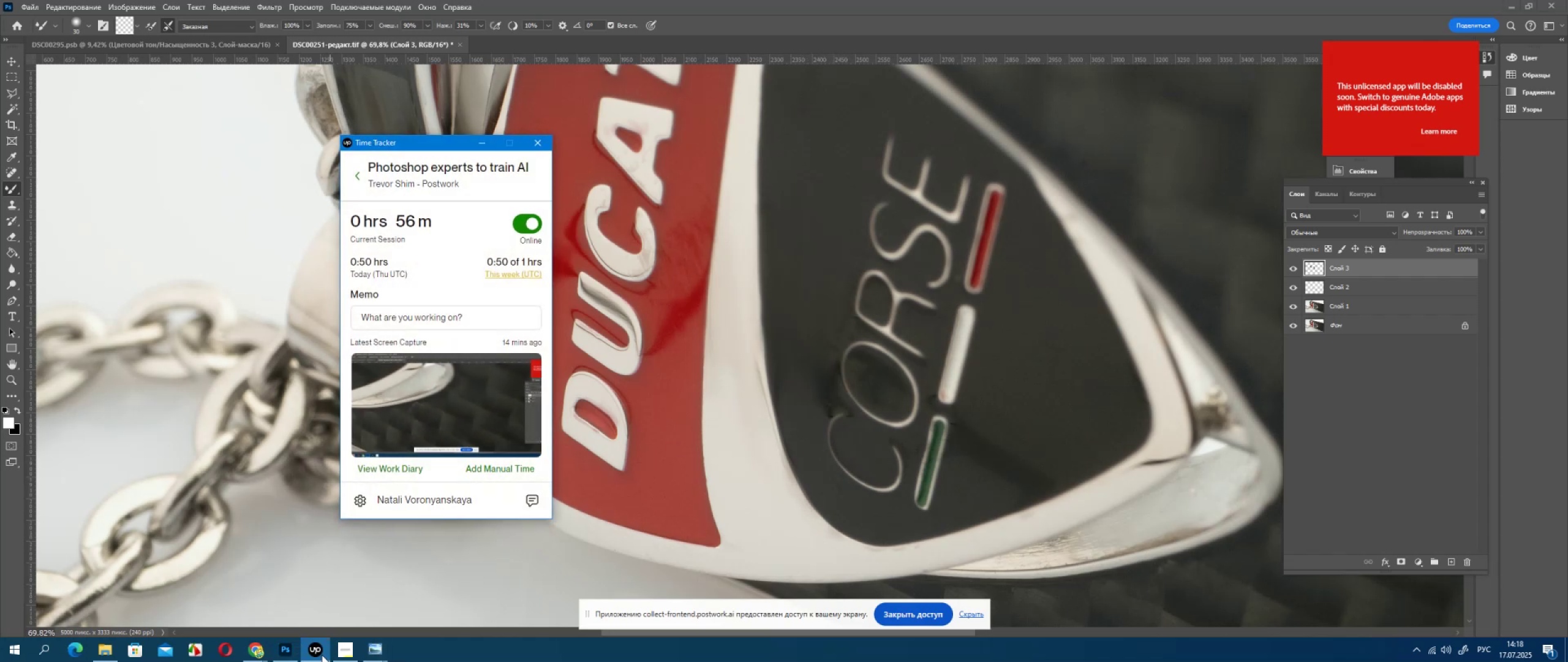 
left_click_drag(start_coordinate=[820, 365], to_coordinate=[810, 335])
 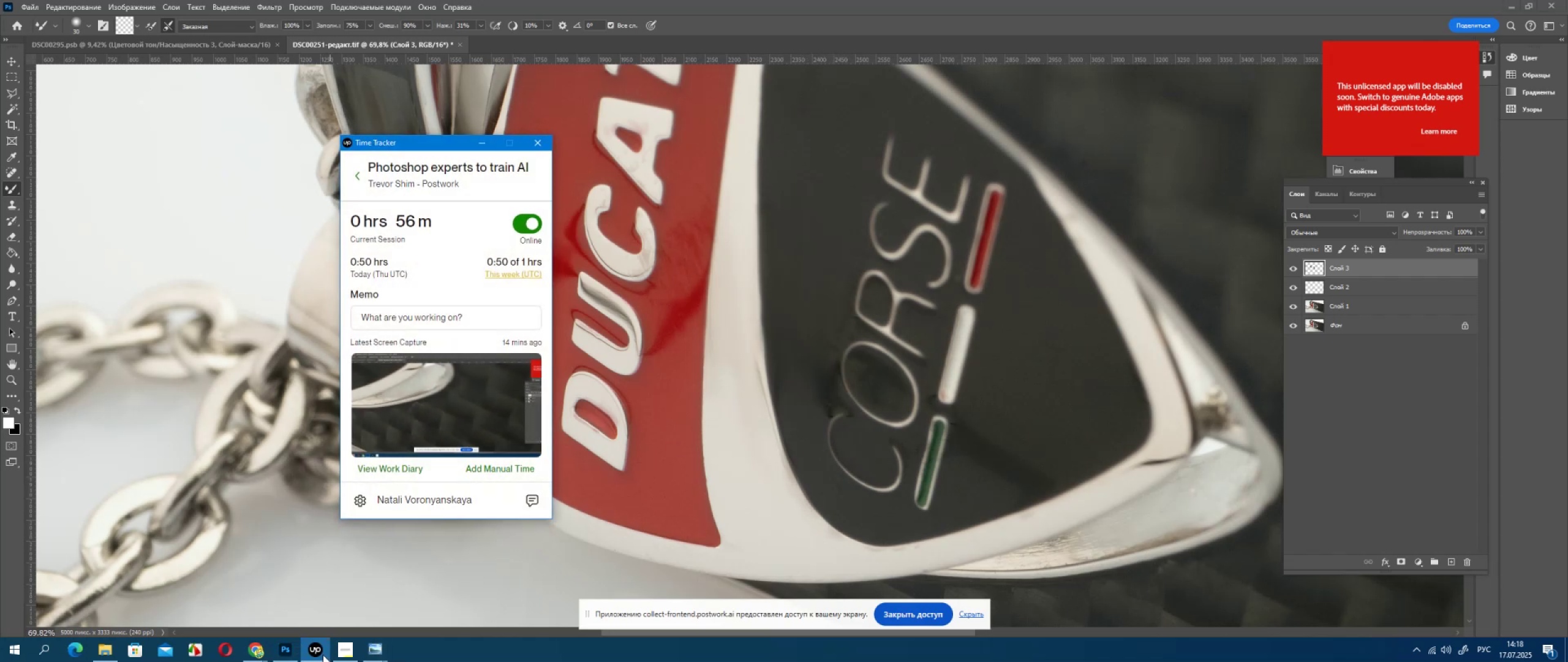 
left_click_drag(start_coordinate=[793, 490], to_coordinate=[788, 379])
 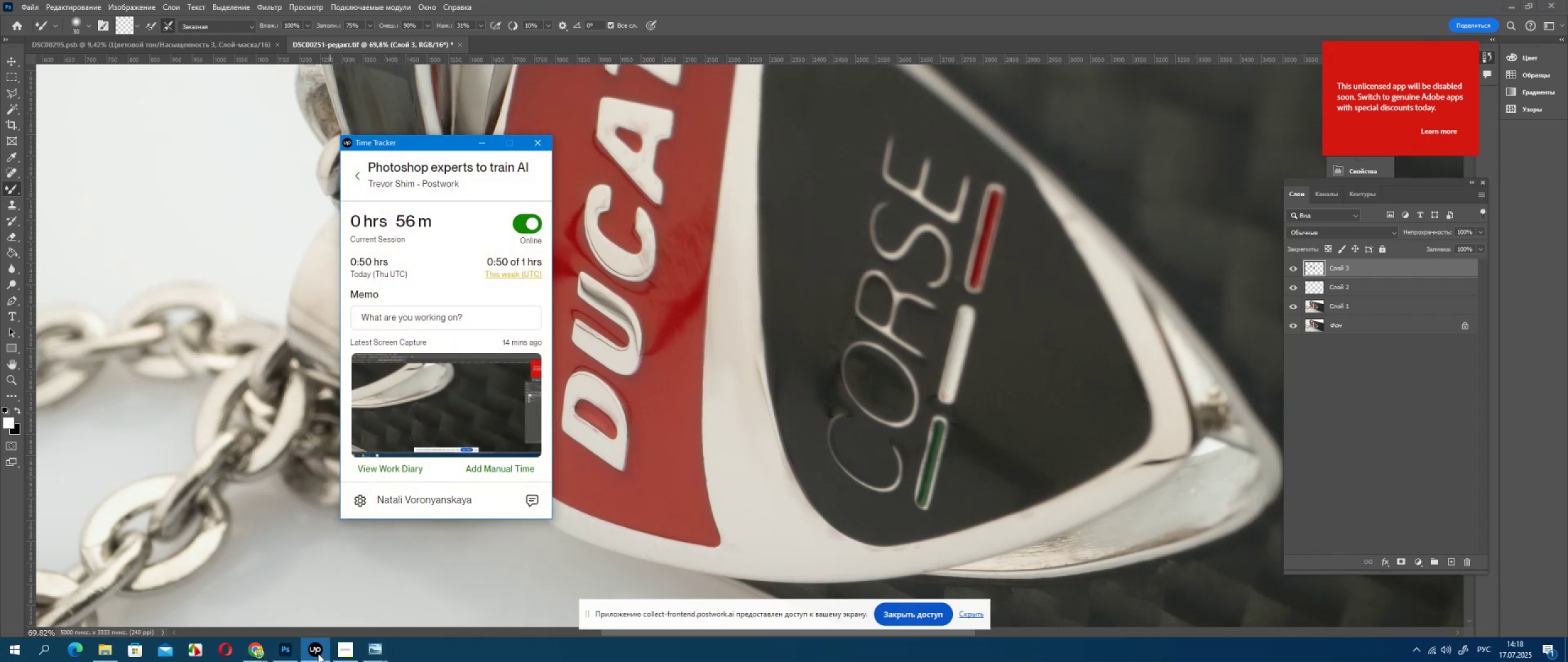 
left_click_drag(start_coordinate=[797, 481], to_coordinate=[785, 369])
 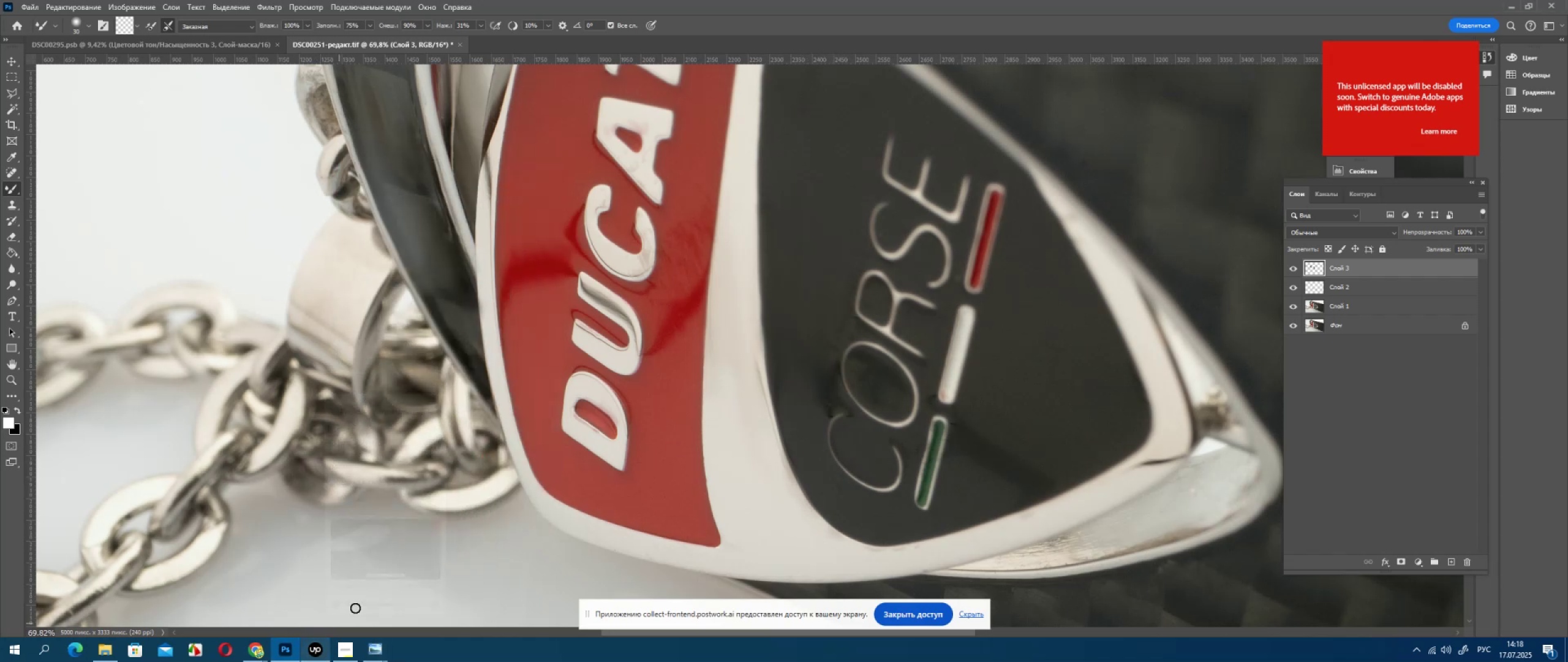 
left_click_drag(start_coordinate=[788, 465], to_coordinate=[764, 365])
 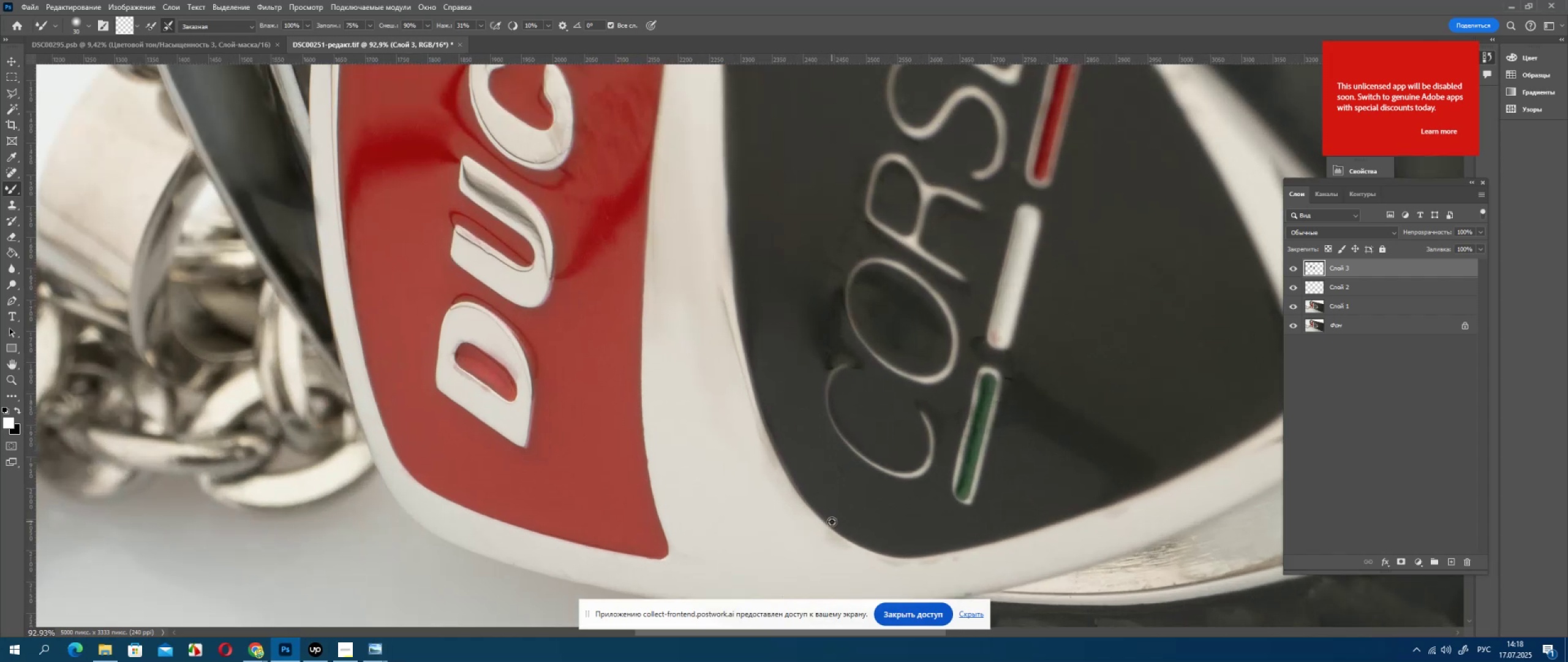 
left_click_drag(start_coordinate=[767, 439], to_coordinate=[769, 352])
 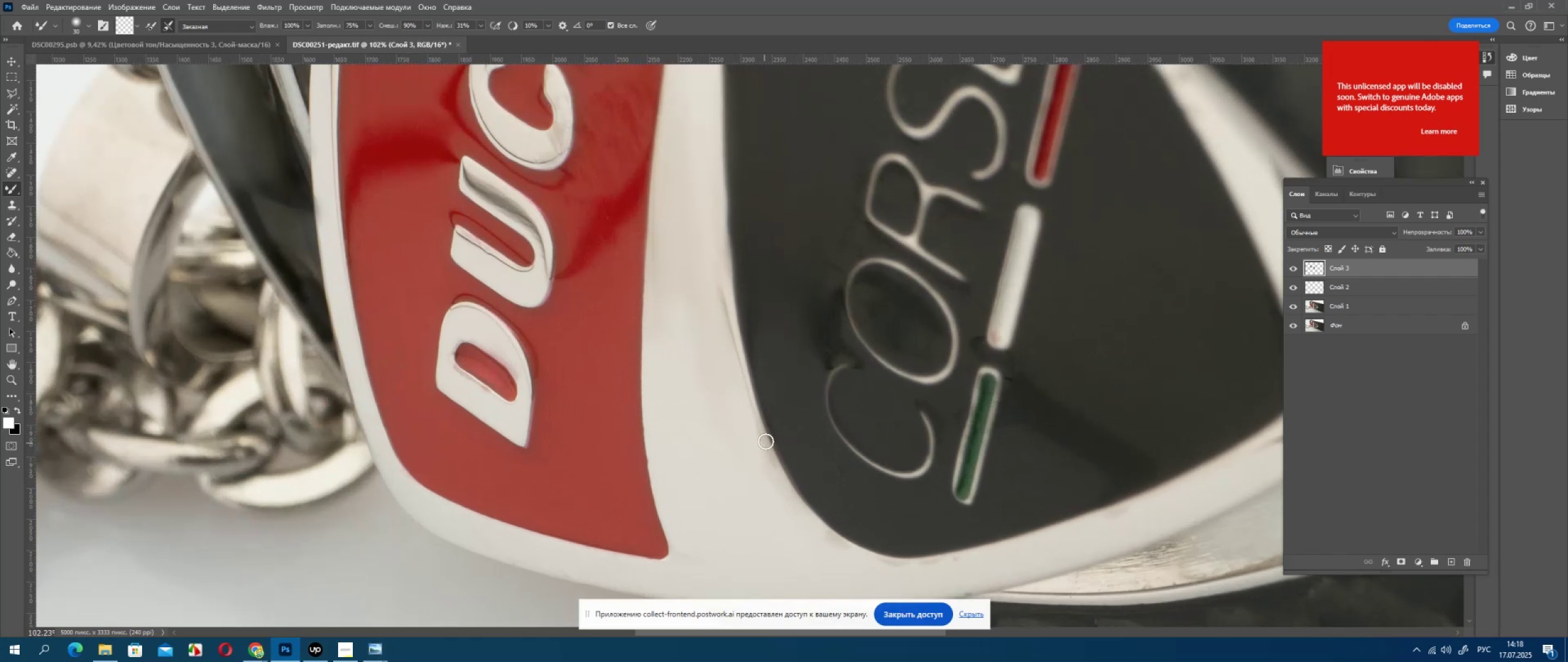 
left_click_drag(start_coordinate=[785, 338], to_coordinate=[794, 414])
 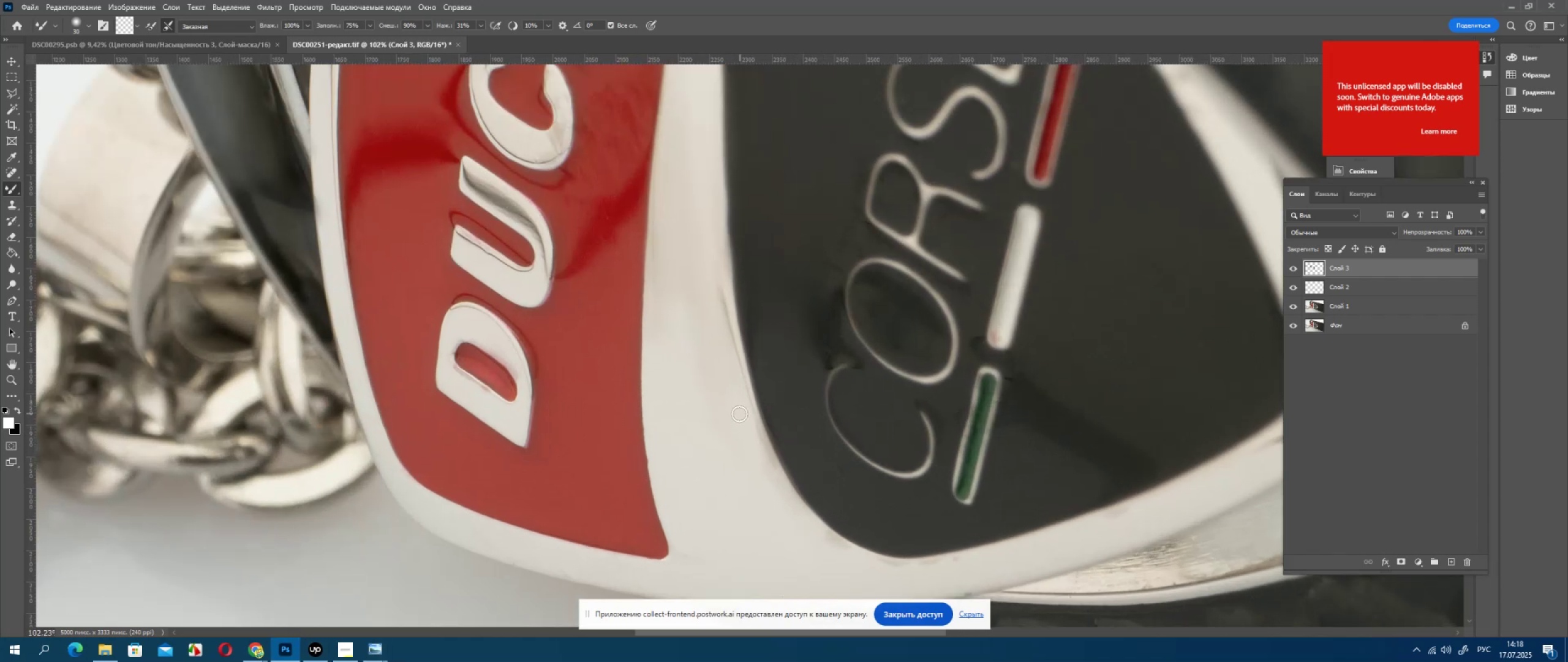 
left_click_drag(start_coordinate=[801, 338], to_coordinate=[801, 419])
 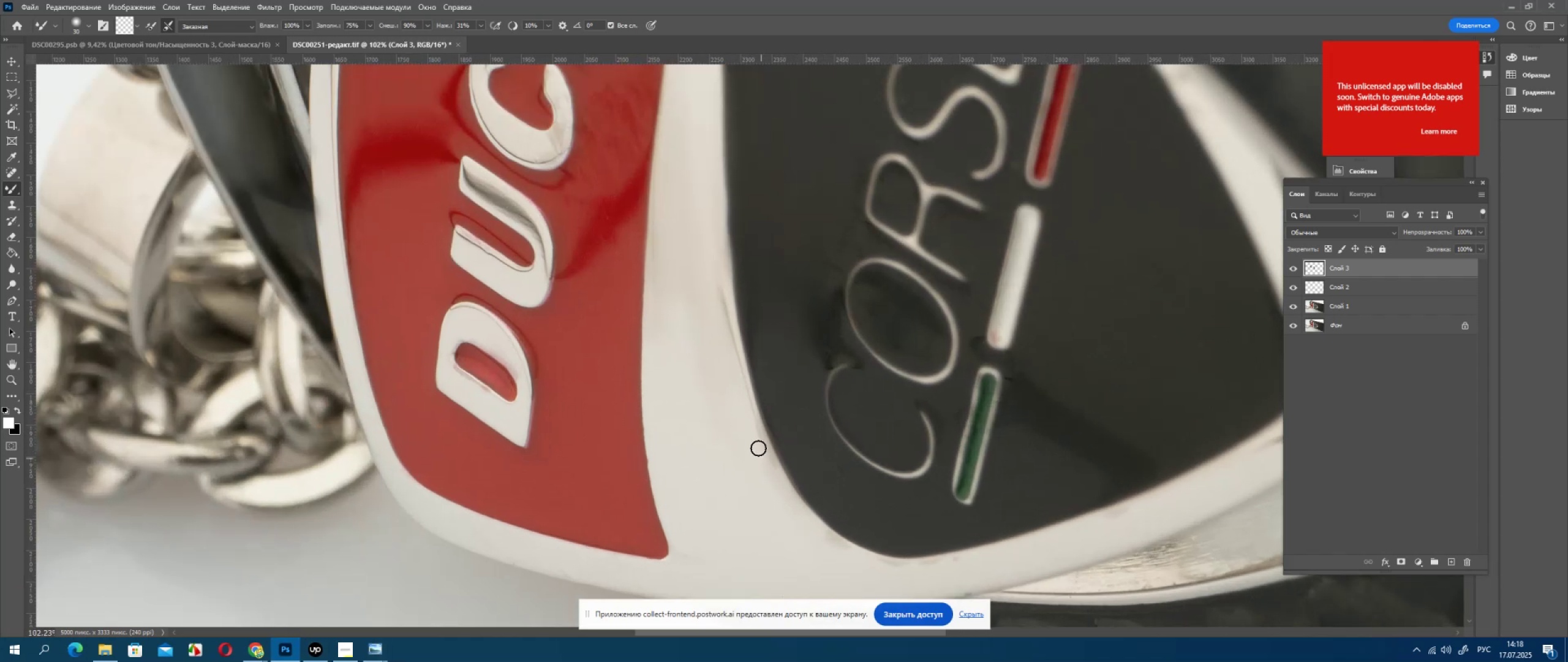 
left_click_drag(start_coordinate=[812, 330], to_coordinate=[812, 405])
 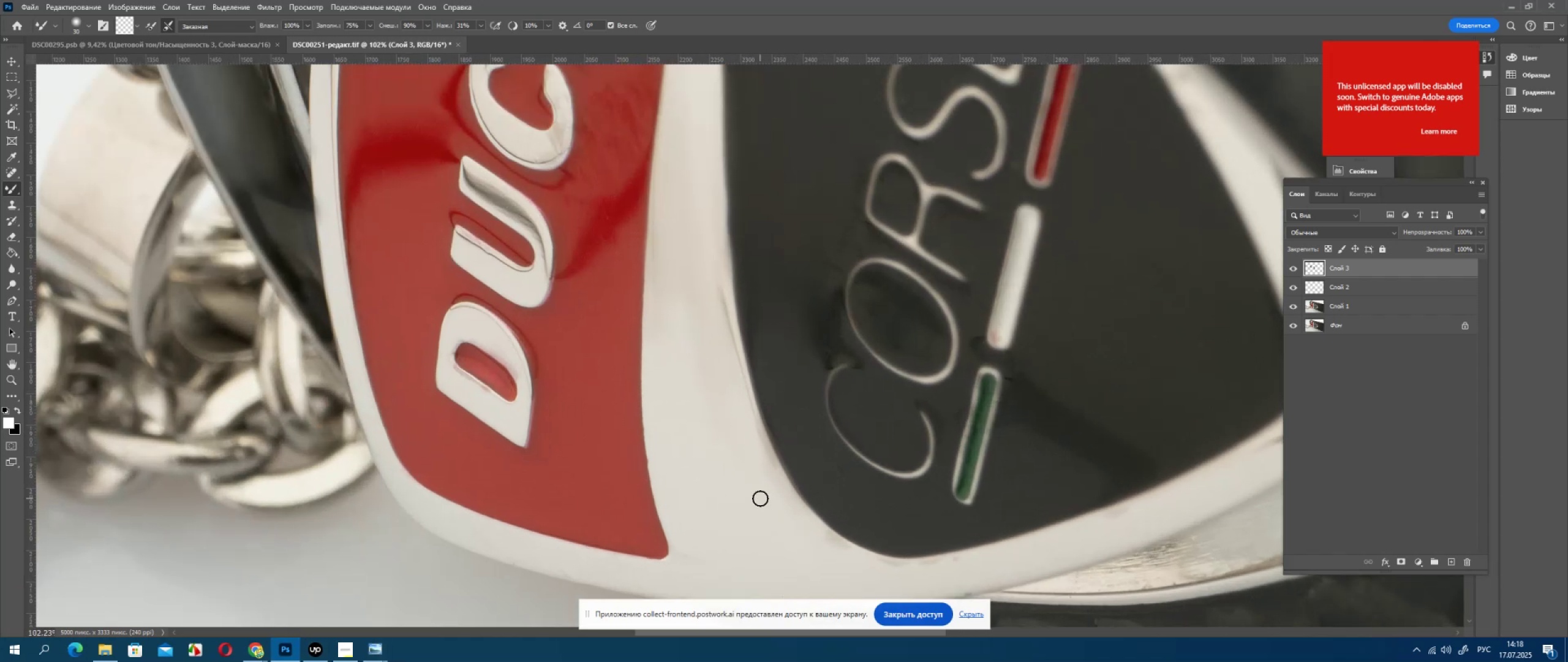 
left_click_drag(start_coordinate=[816, 350], to_coordinate=[804, 451])
 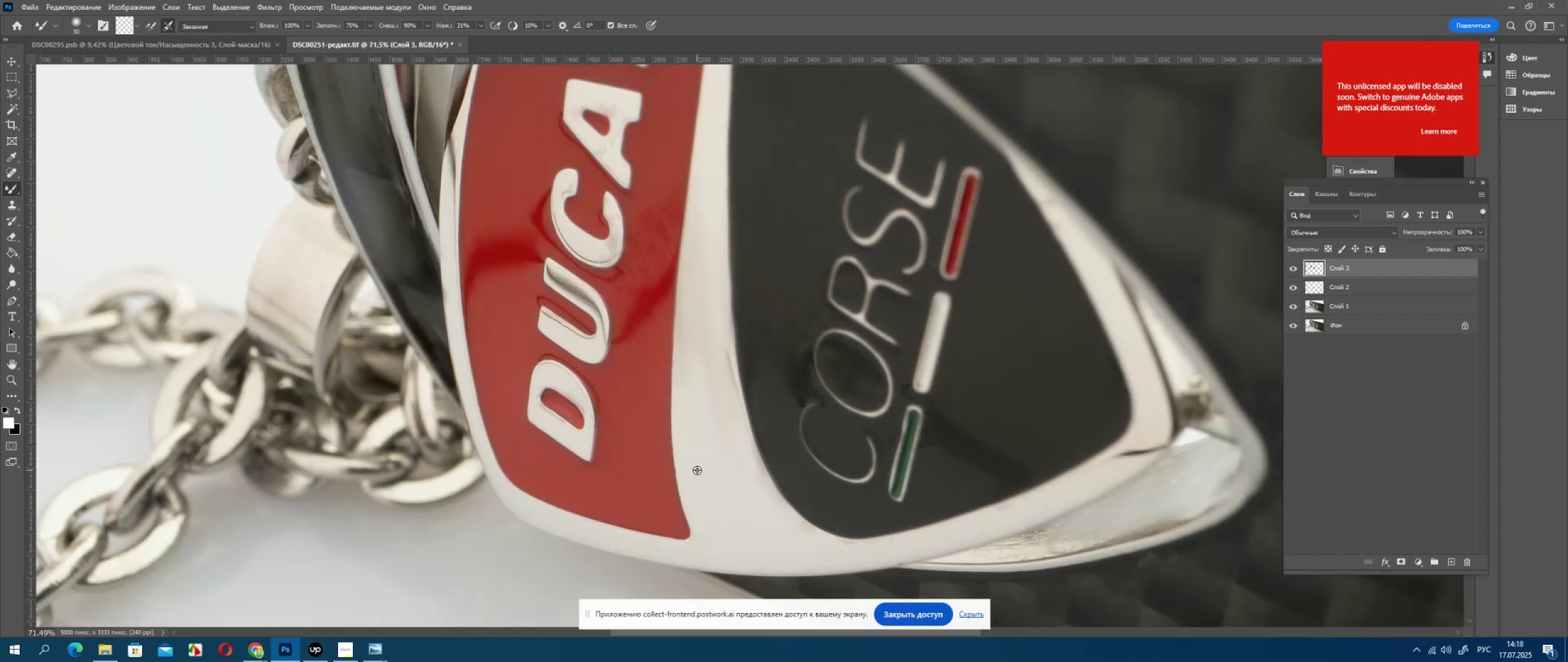 
left_click_drag(start_coordinate=[794, 483], to_coordinate=[802, 358])
 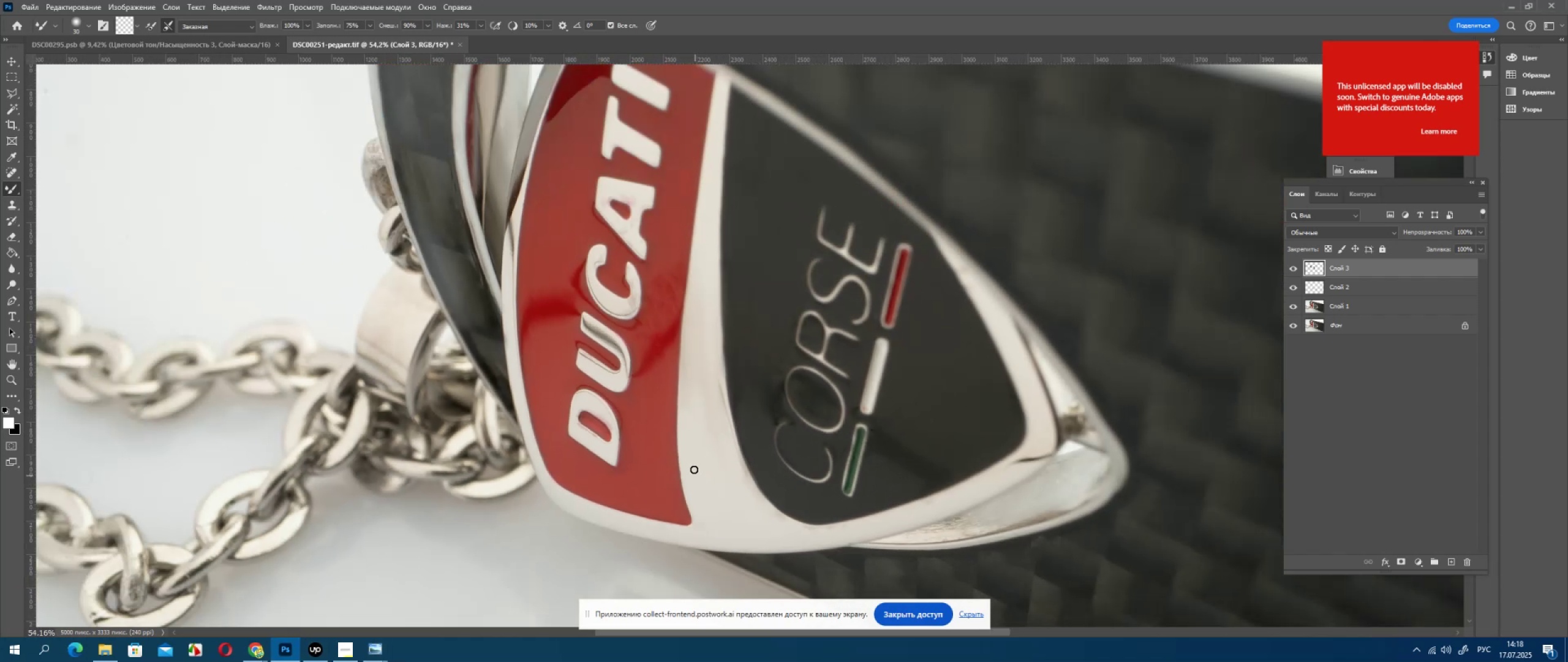 
left_click_drag(start_coordinate=[802, 442], to_coordinate=[800, 337])
 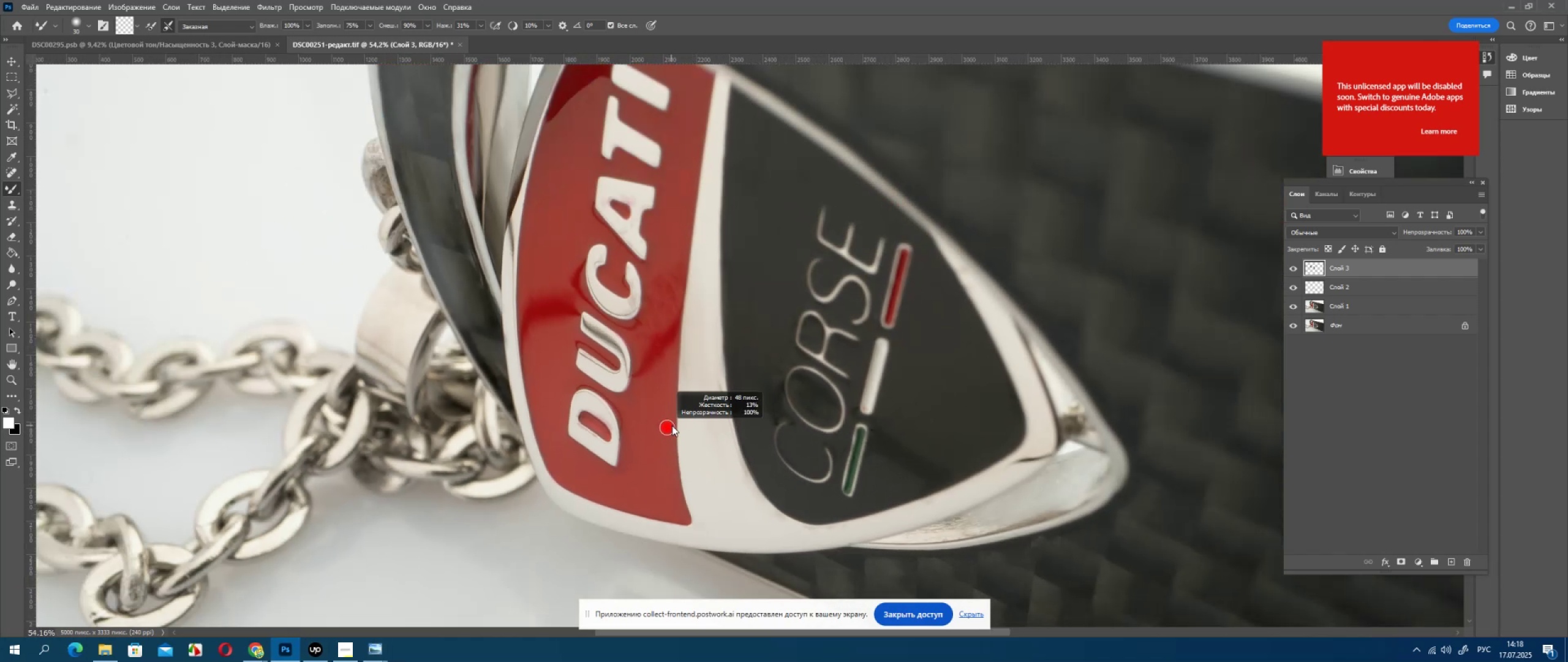 
left_click_drag(start_coordinate=[791, 330], to_coordinate=[785, 446])
 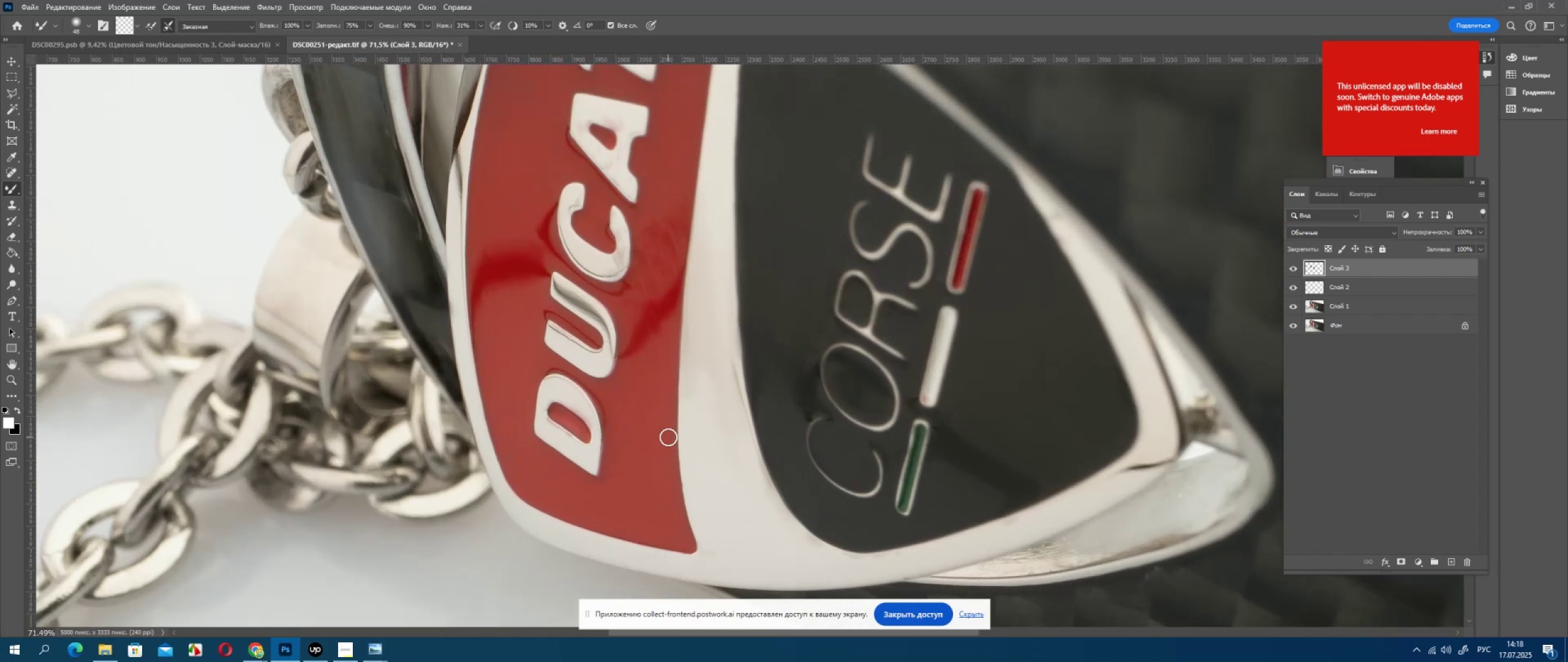 
left_click_drag(start_coordinate=[781, 325], to_coordinate=[782, 418])
 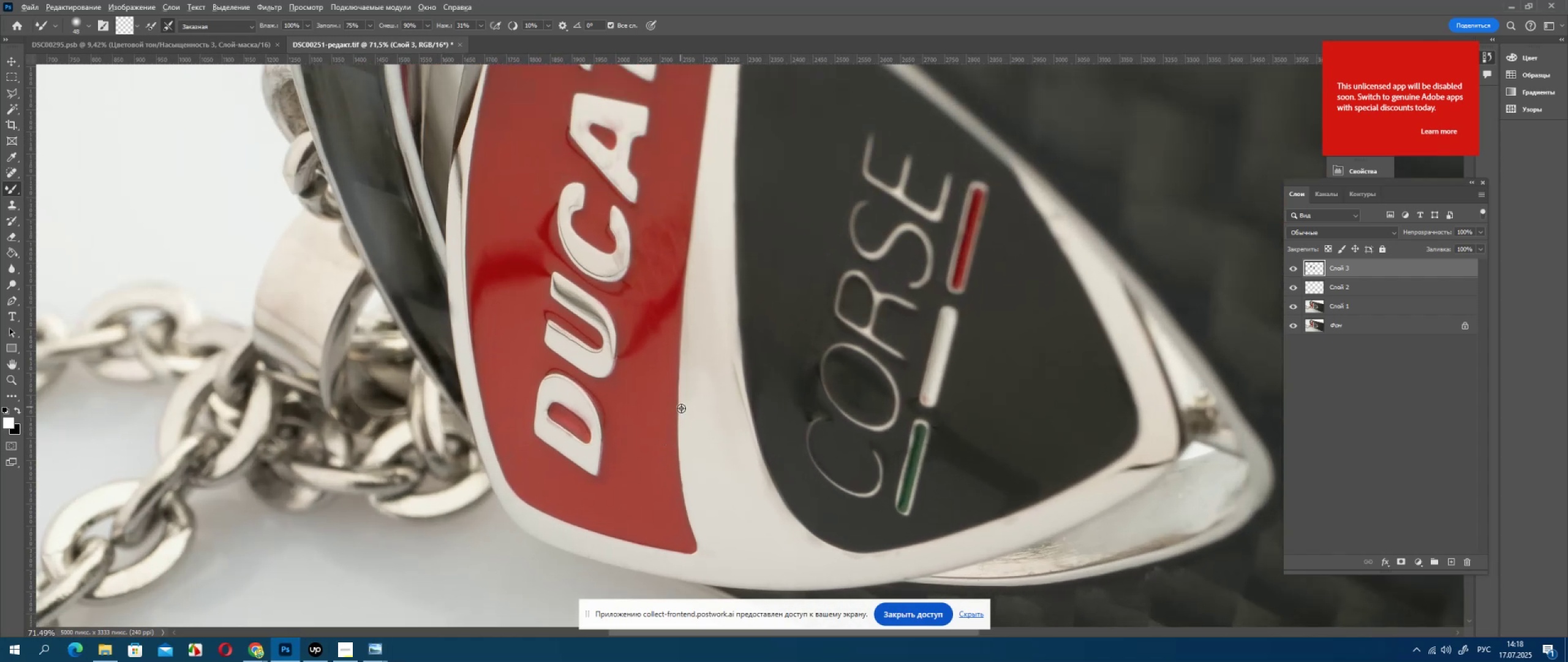 
left_click_drag(start_coordinate=[754, 333], to_coordinate=[762, 387])
 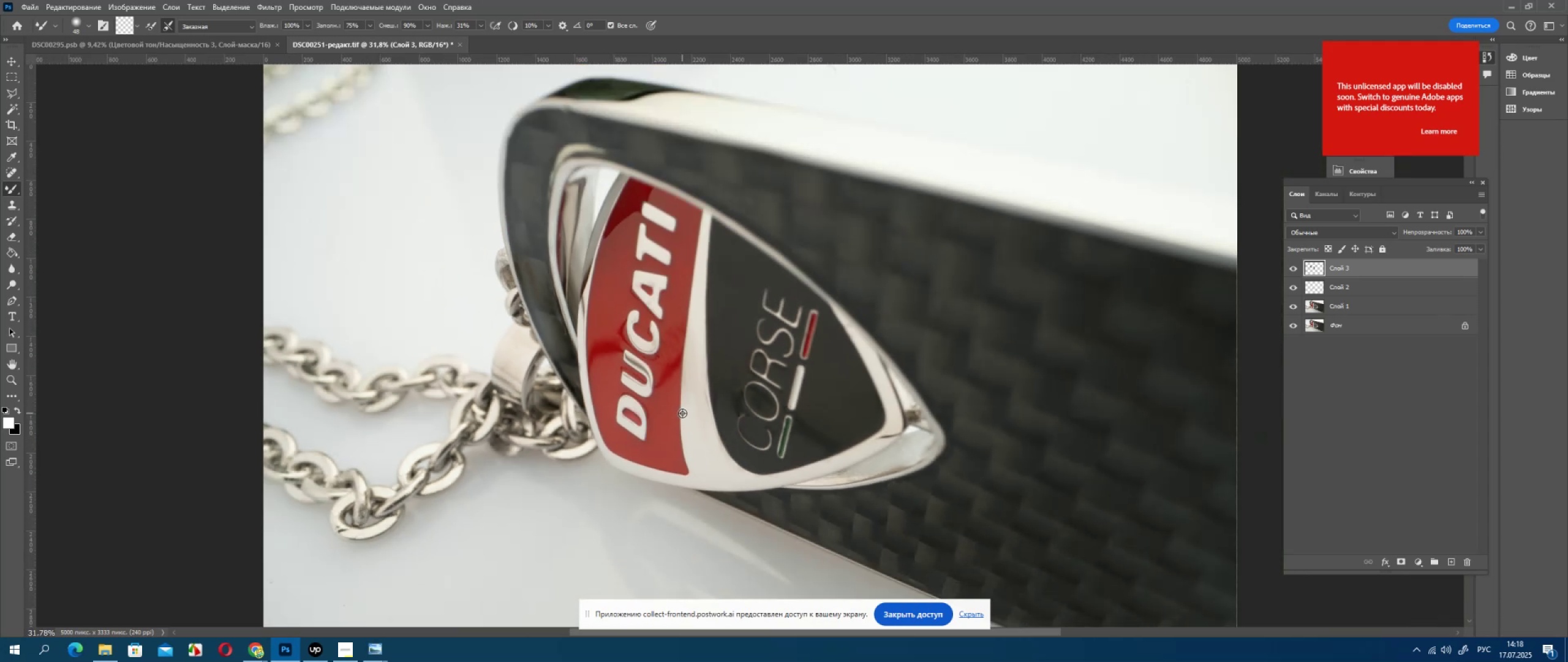 
left_click_drag(start_coordinate=[763, 363], to_coordinate=[769, 421])
 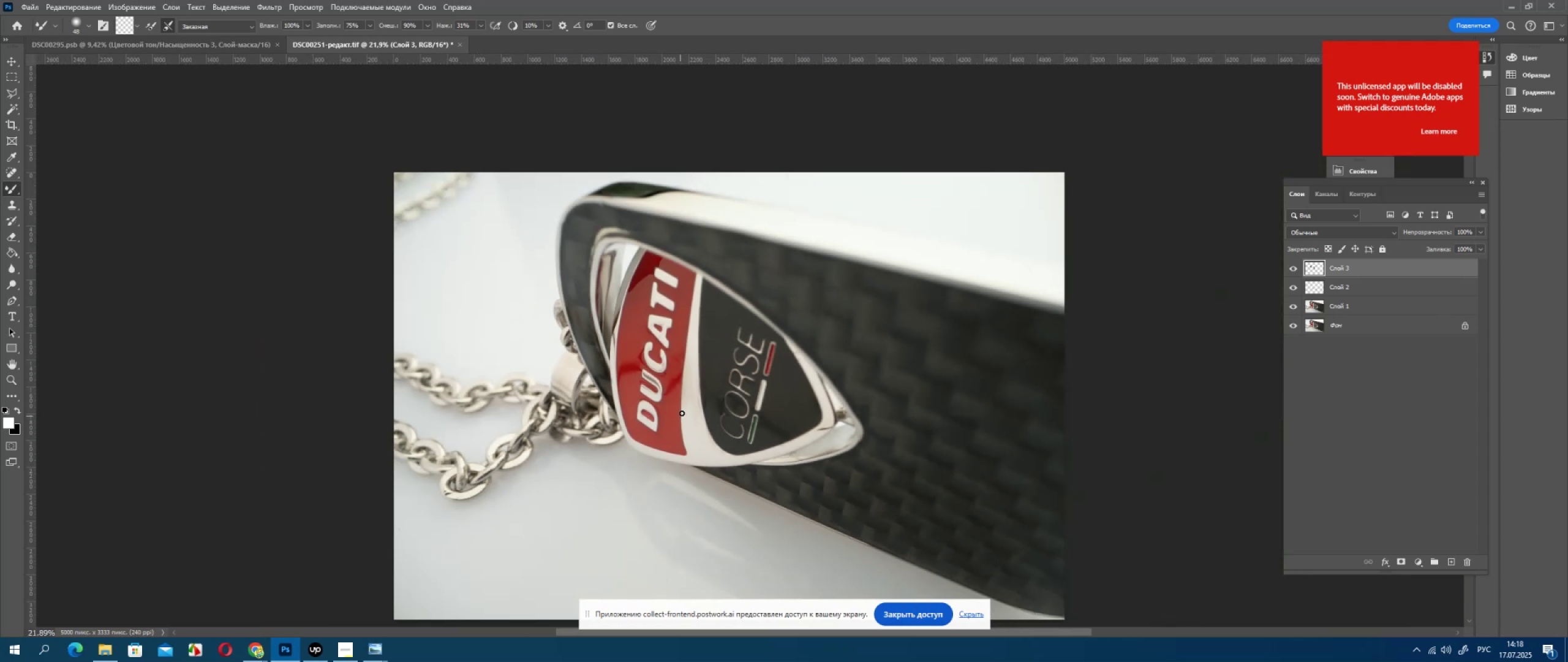 
left_click_drag(start_coordinate=[766, 371], to_coordinate=[780, 454])
 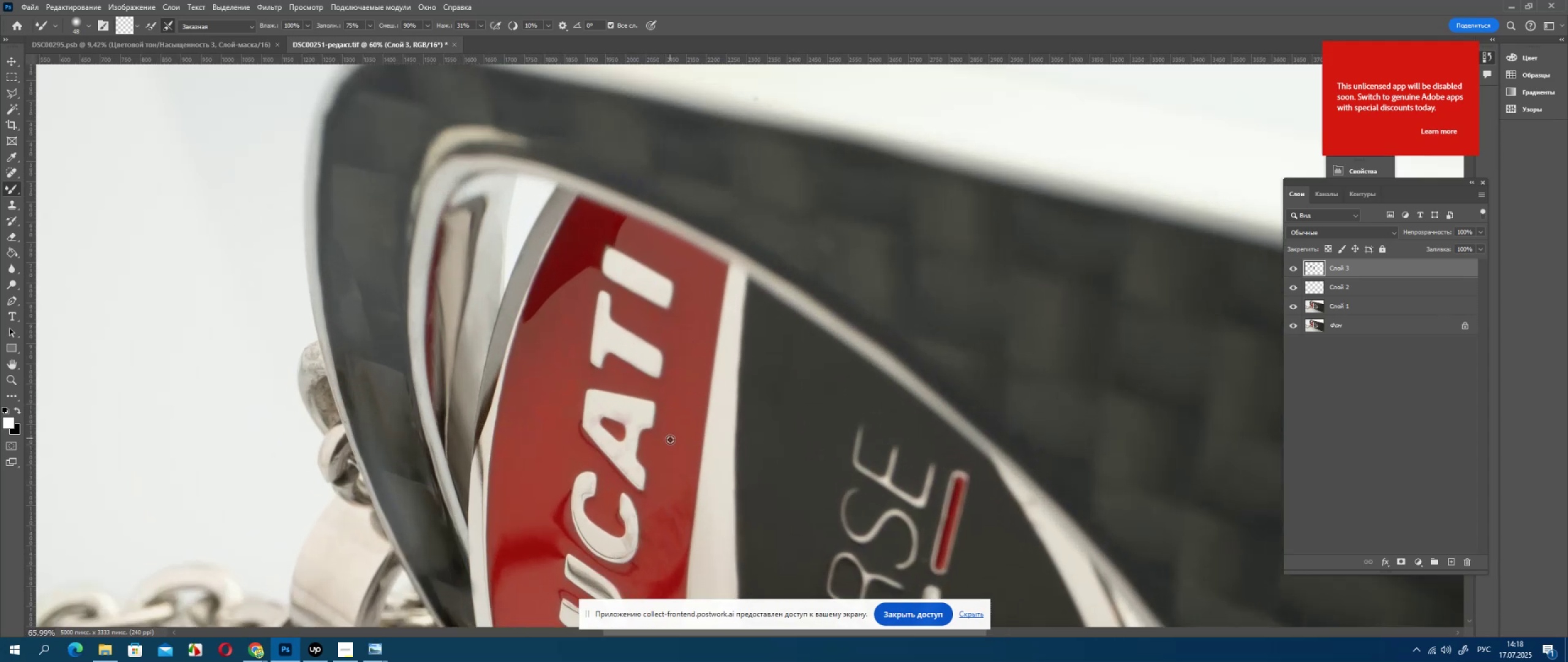 
left_click_drag(start_coordinate=[784, 484], to_coordinate=[761, 352])
 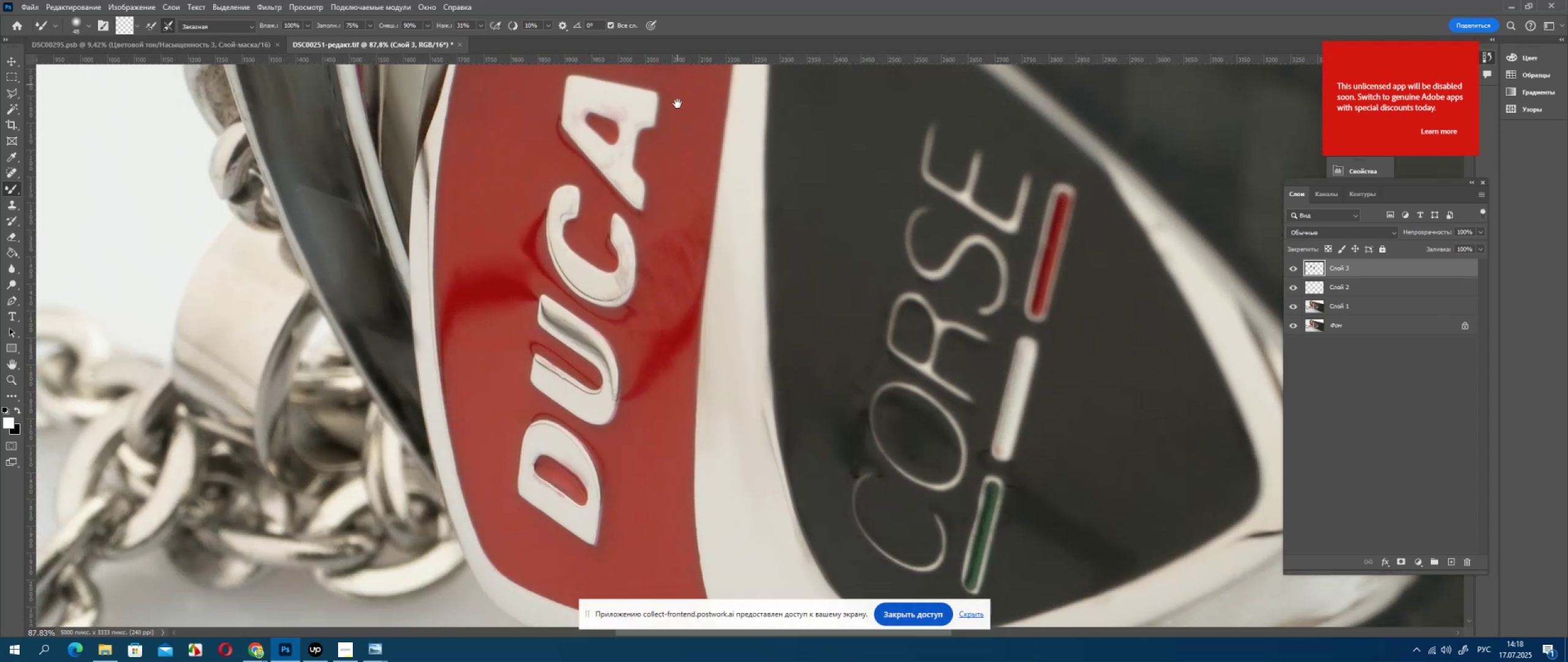 
left_click_drag(start_coordinate=[778, 458], to_coordinate=[748, 321])
 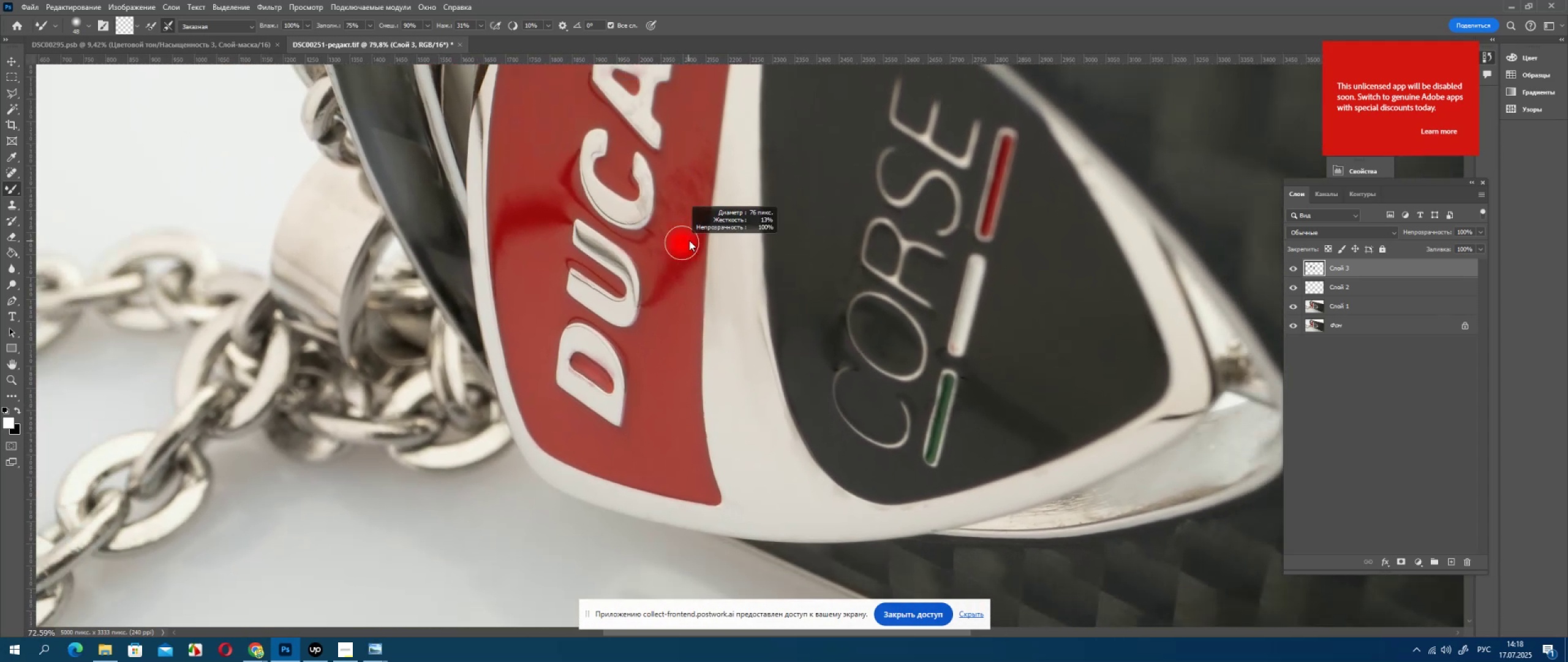 
left_click_drag(start_coordinate=[783, 448], to_coordinate=[750, 192])
 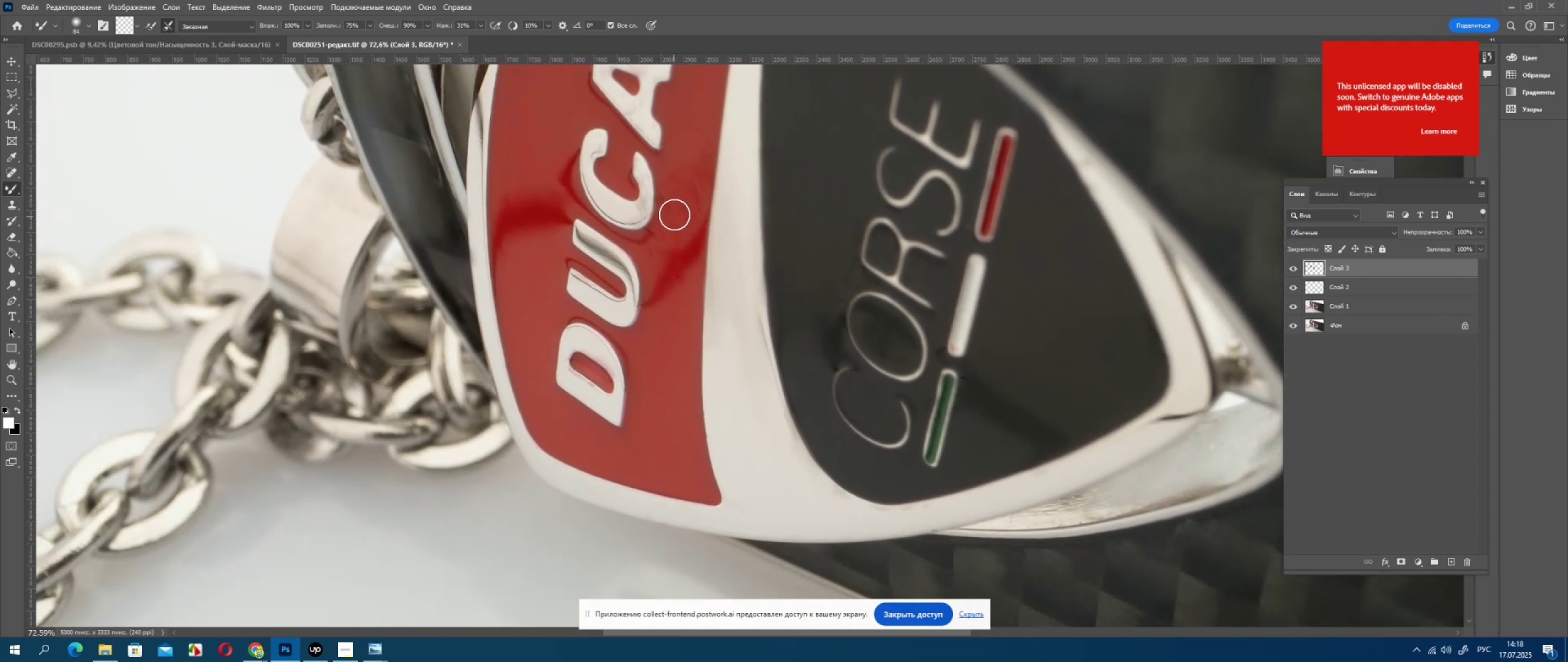 
left_click_drag(start_coordinate=[803, 363], to_coordinate=[809, 452])
 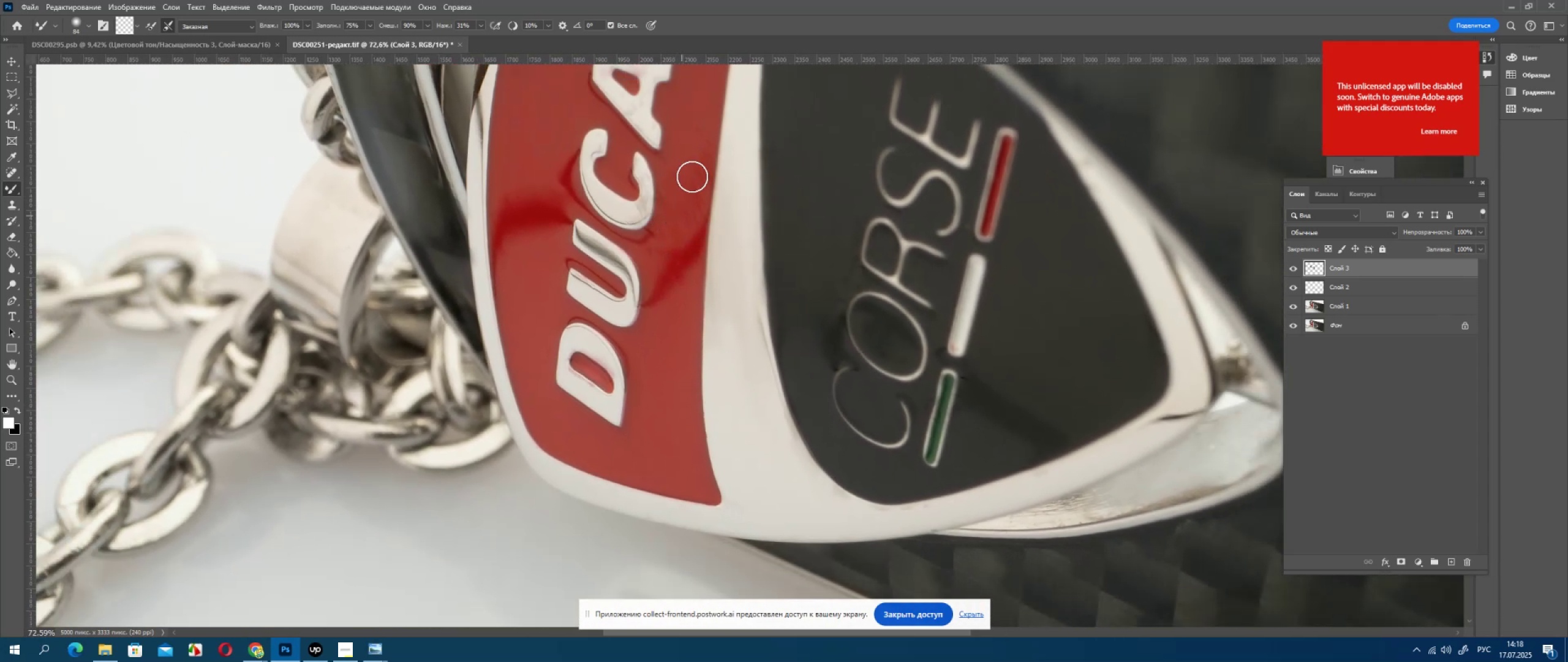 
left_click_drag(start_coordinate=[804, 467], to_coordinate=[804, 398])
 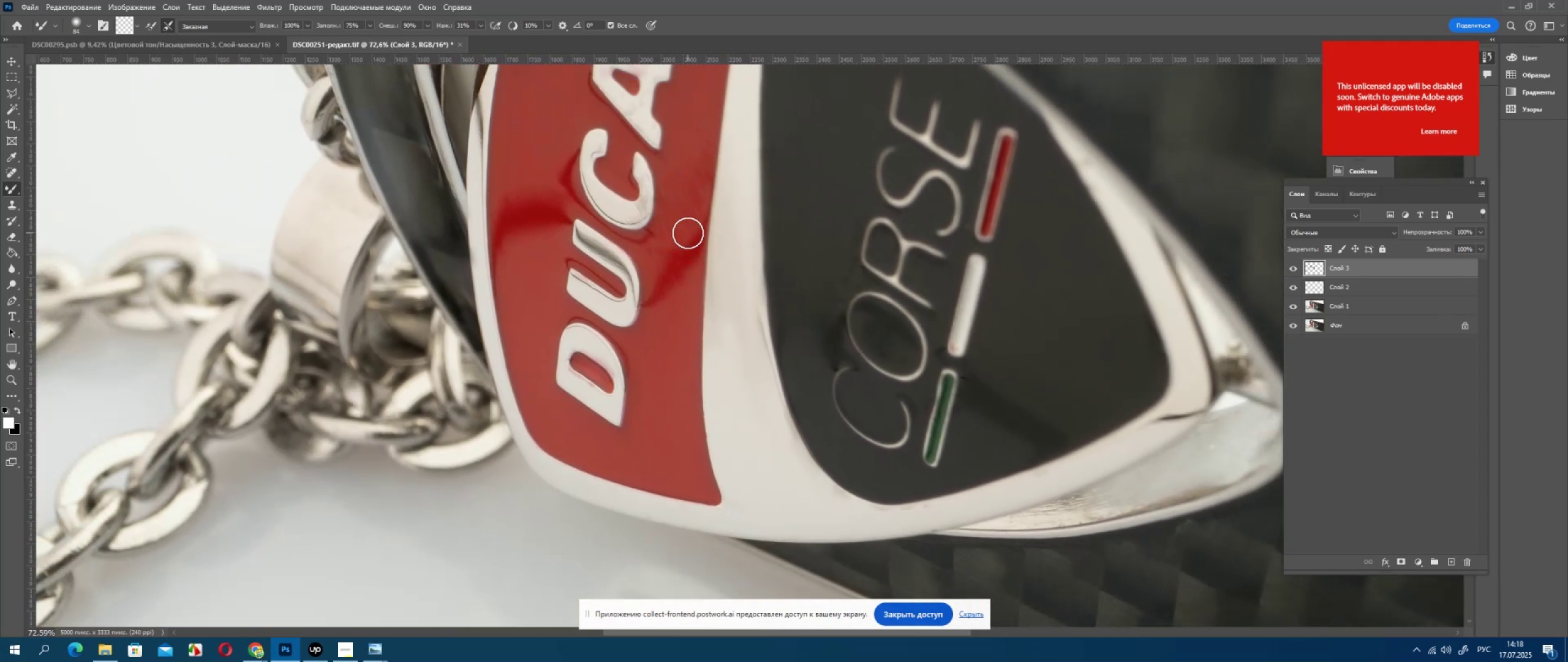 
left_click_drag(start_coordinate=[799, 465], to_coordinate=[801, 330])
 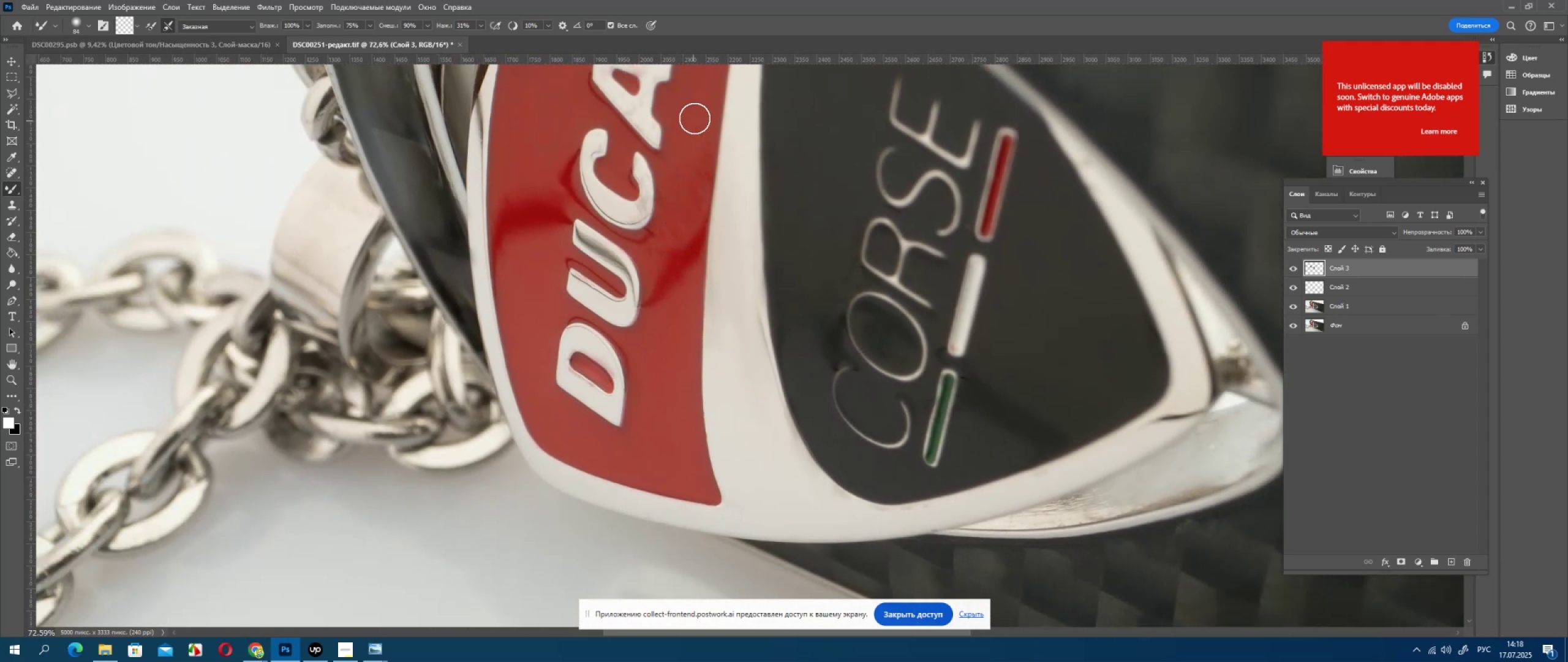 
scroll: coordinate [786, 297], scroll_direction: down, amount: 6.0
 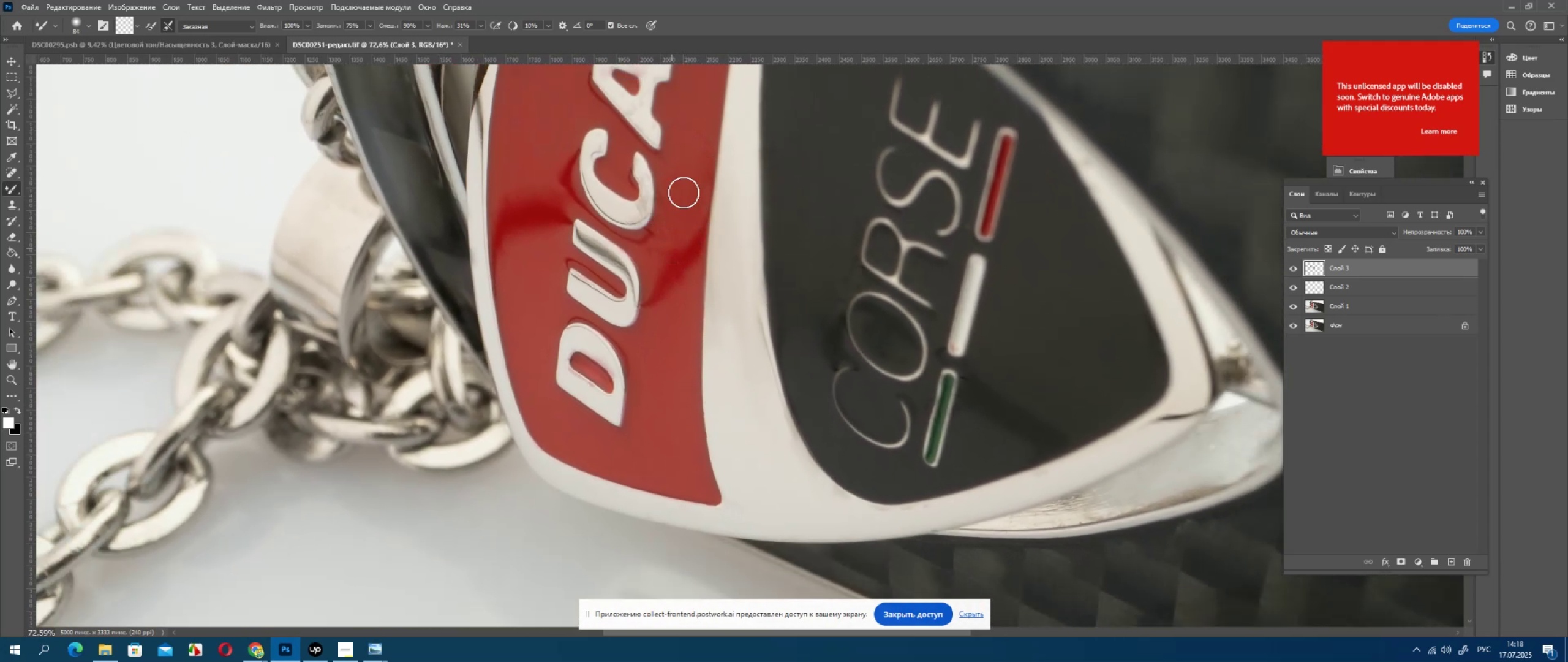 
hold_key(key=AltLeft, duration=0.37)
 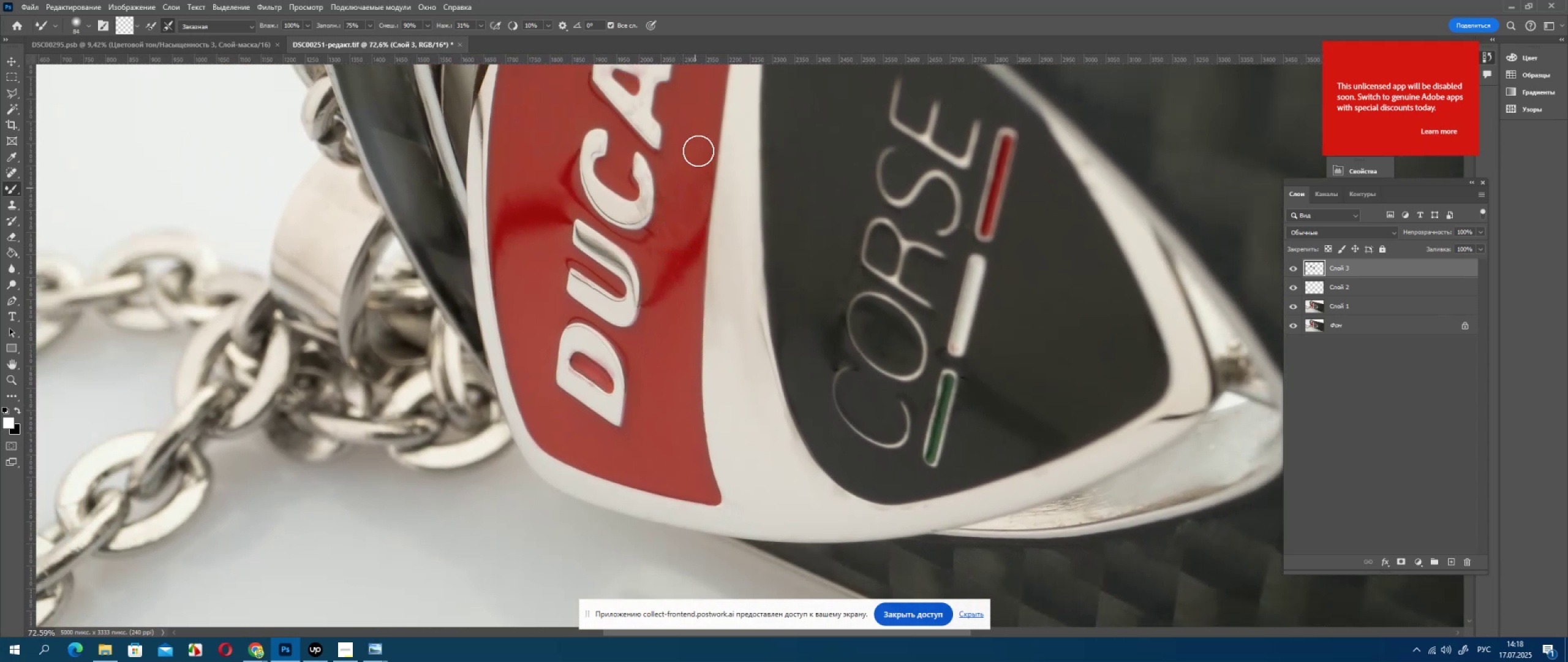 
key(Alt+AltLeft)
 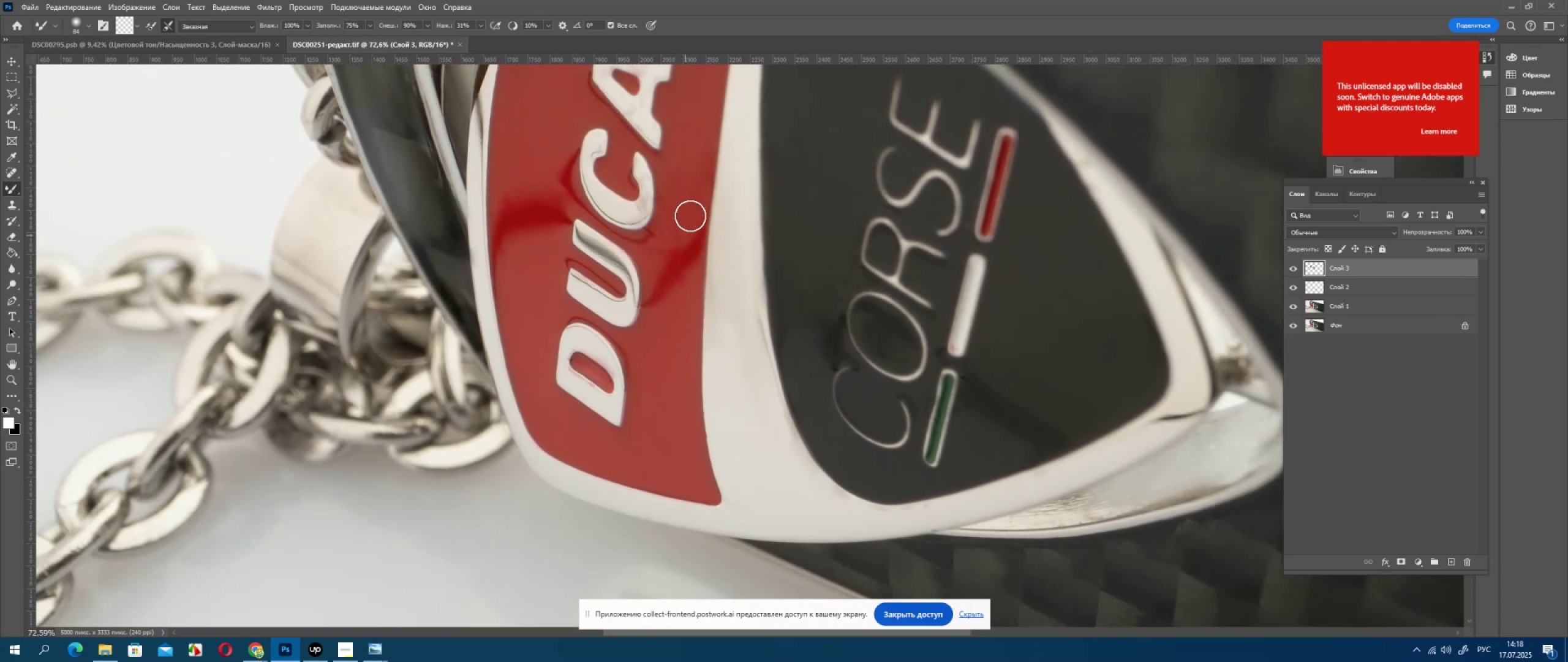 
hold_key(key=AltLeft, duration=0.38)
 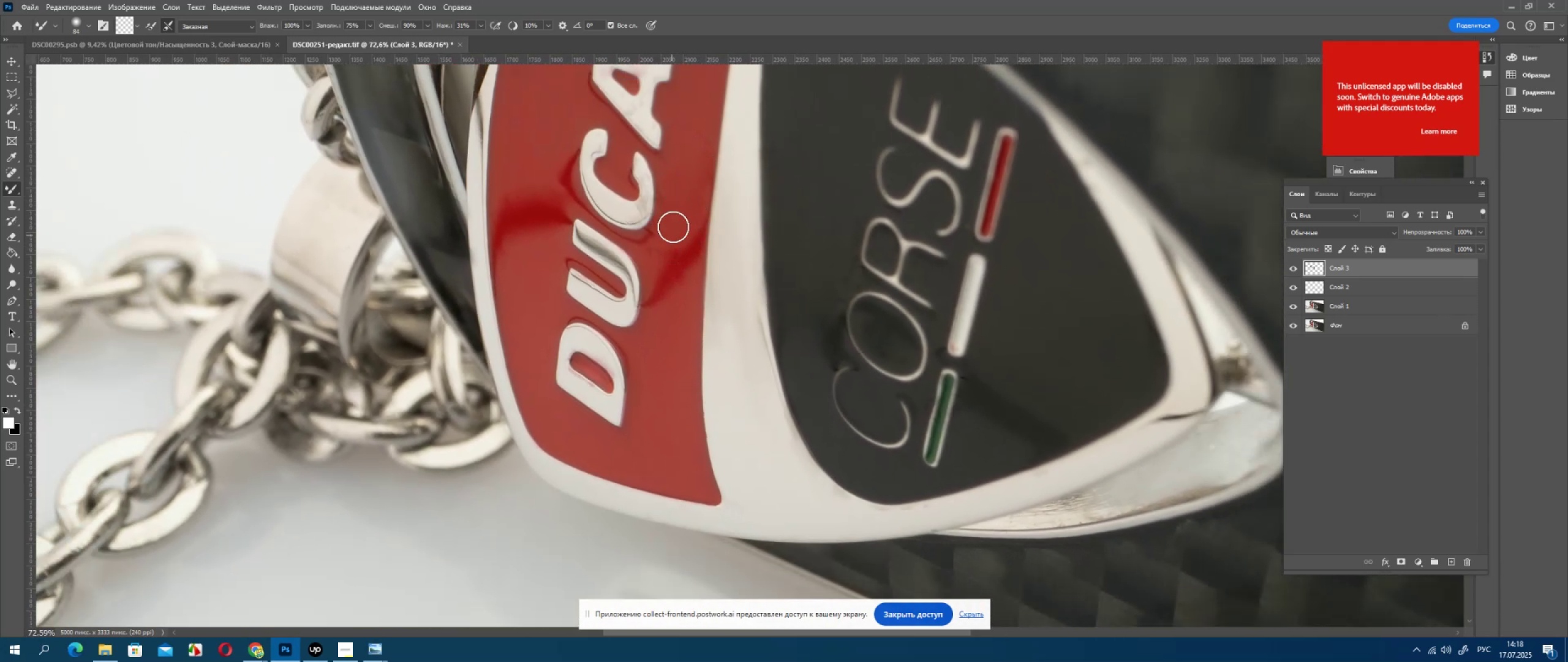 
key(Alt+AltLeft)
 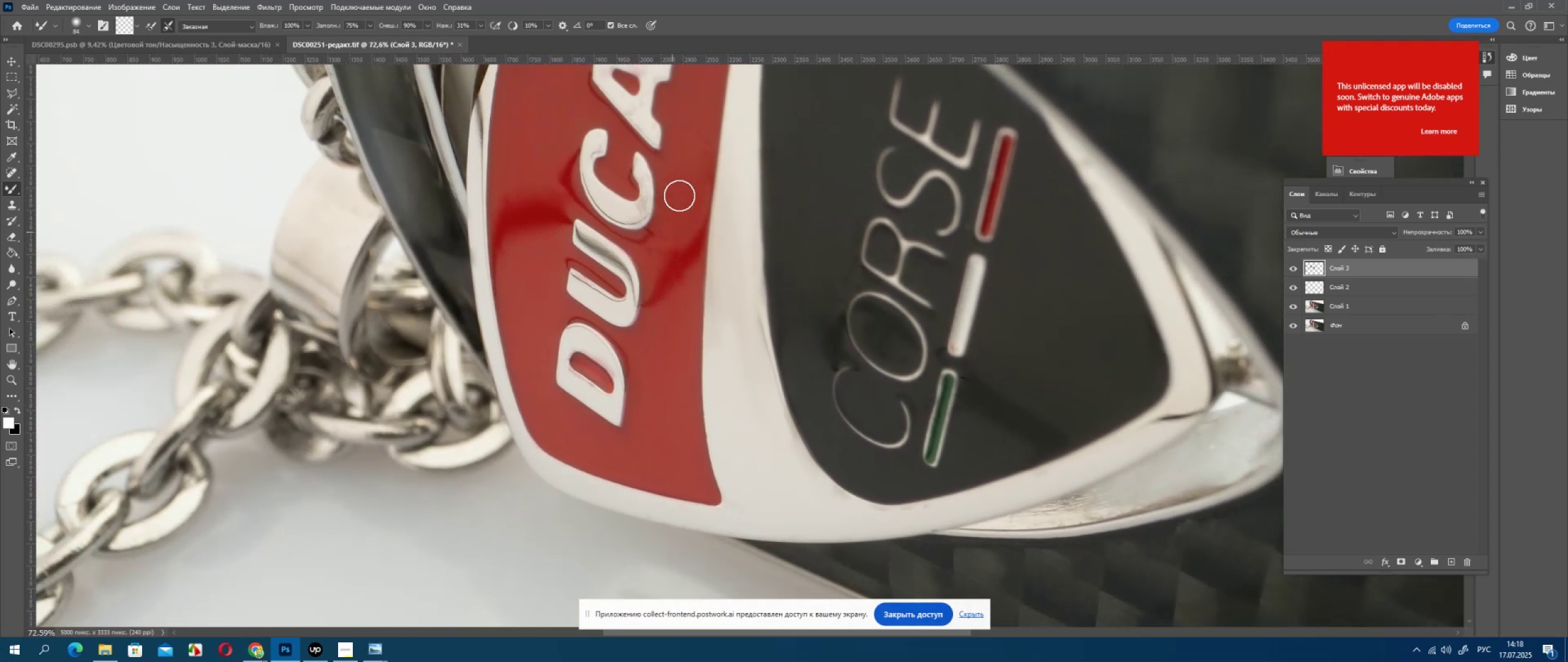 
scroll: coordinate [732, 396], scroll_direction: up, amount: 5.0
 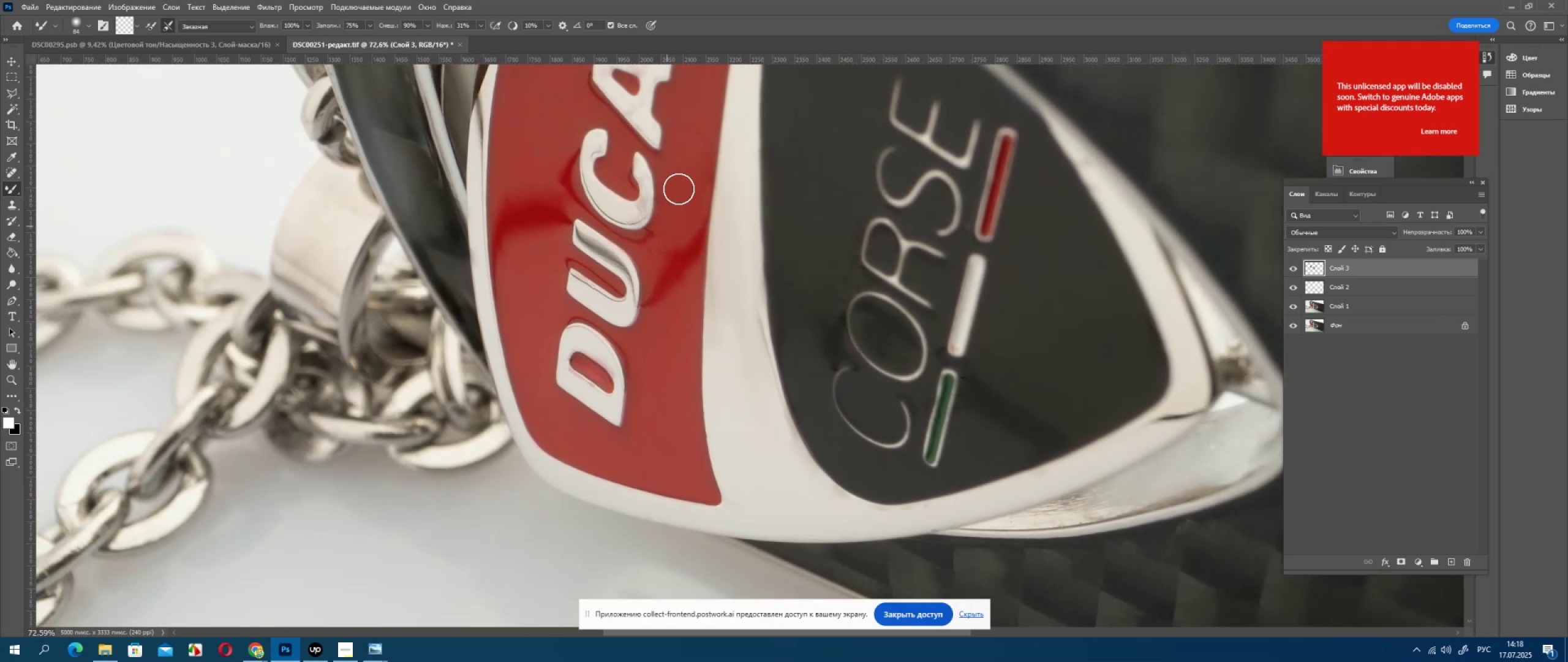 
left_click_drag(start_coordinate=[759, 471], to_coordinate=[752, 281])
 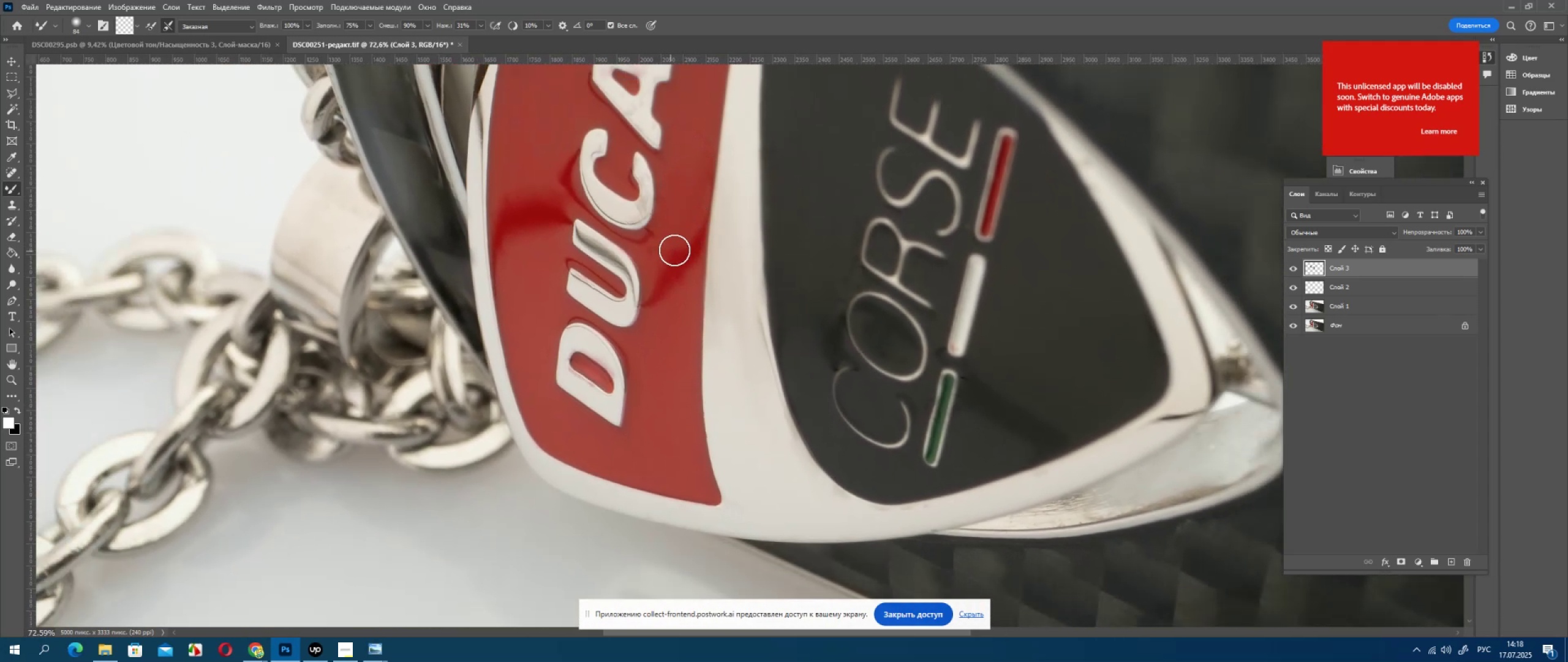 
left_click_drag(start_coordinate=[756, 433], to_coordinate=[752, 310])
 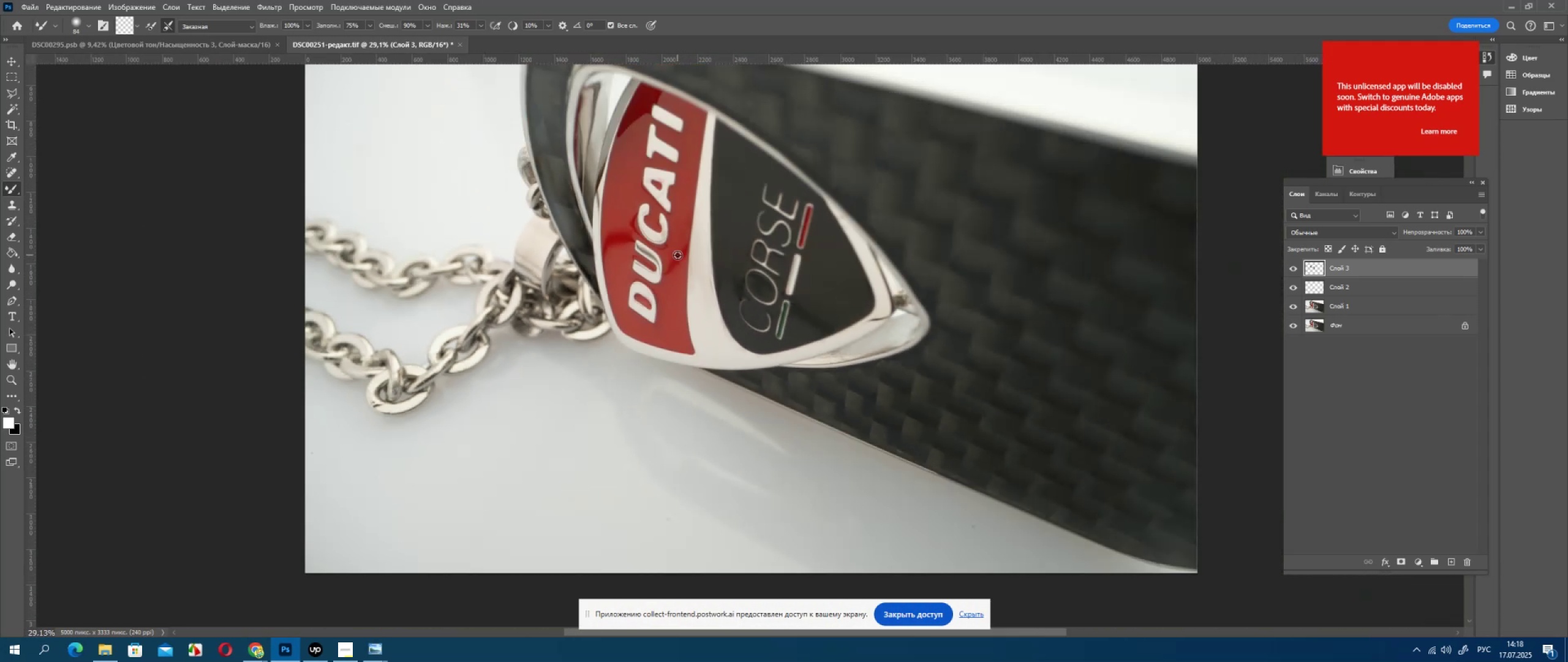 
left_click_drag(start_coordinate=[751, 440], to_coordinate=[744, 323])
 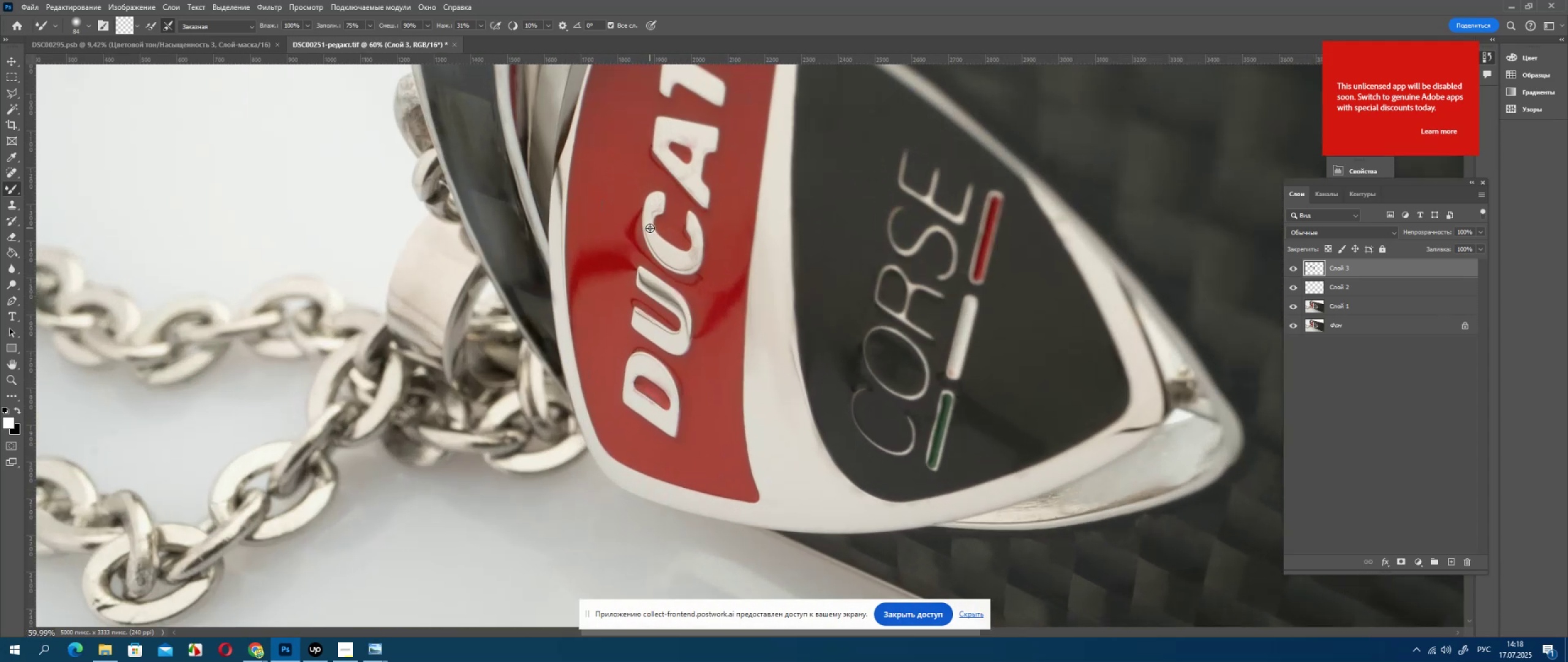 
left_click_drag(start_coordinate=[746, 420], to_coordinate=[739, 322])
 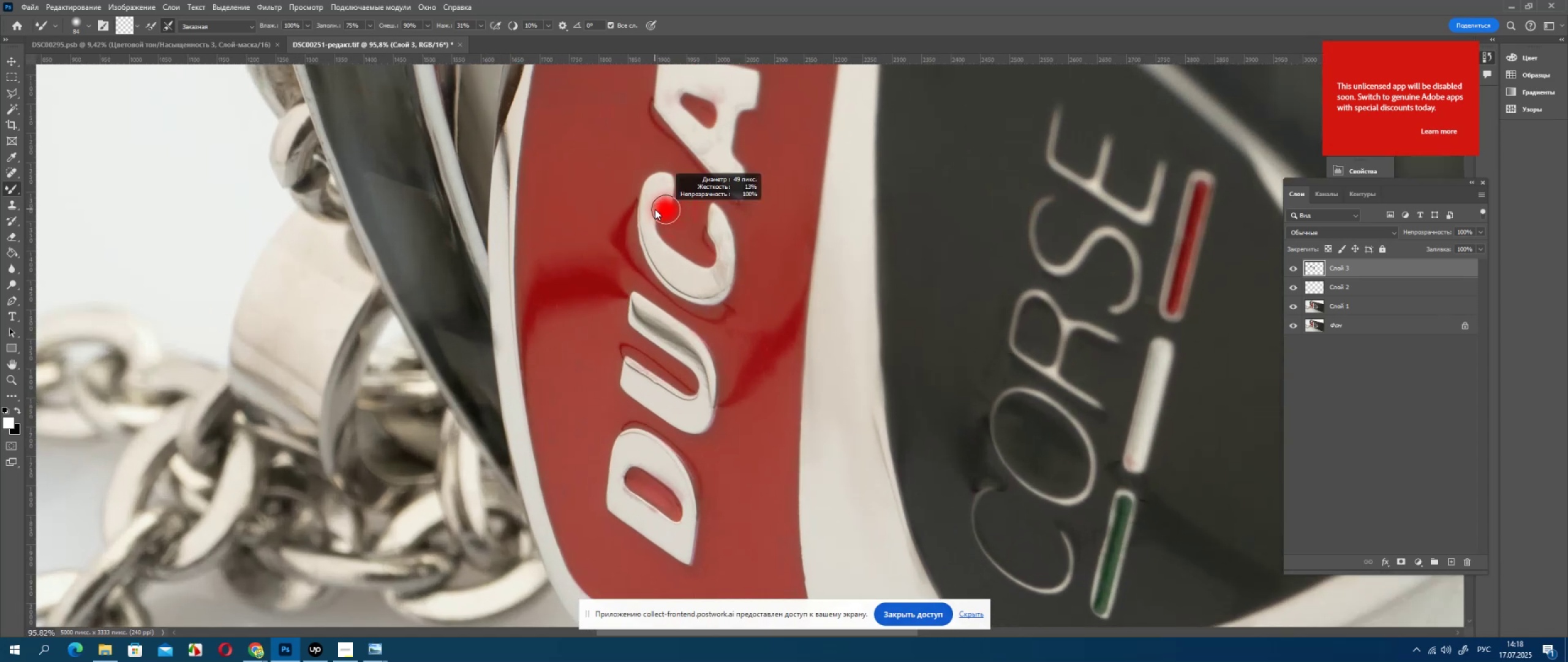 
left_click_drag(start_coordinate=[766, 436], to_coordinate=[758, 304])
 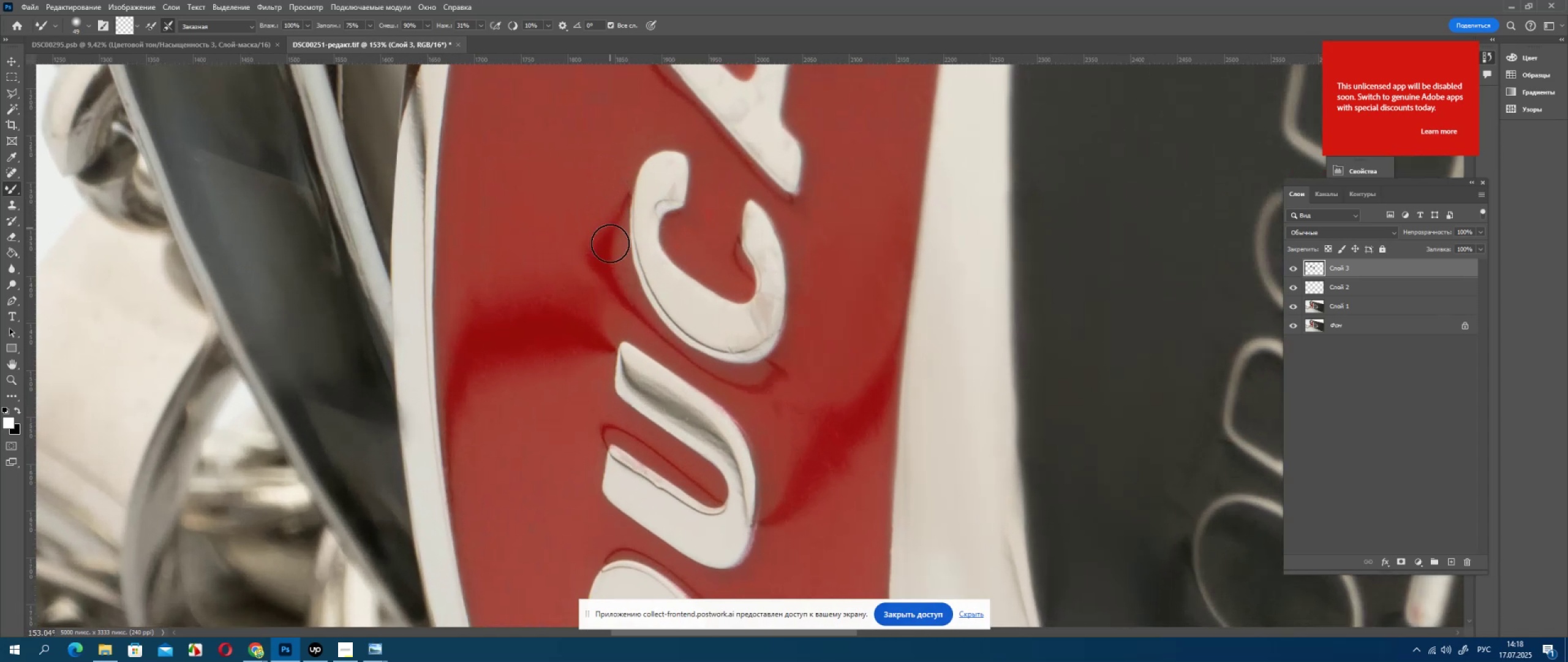 
left_click_drag(start_coordinate=[768, 229], to_coordinate=[771, 299])
 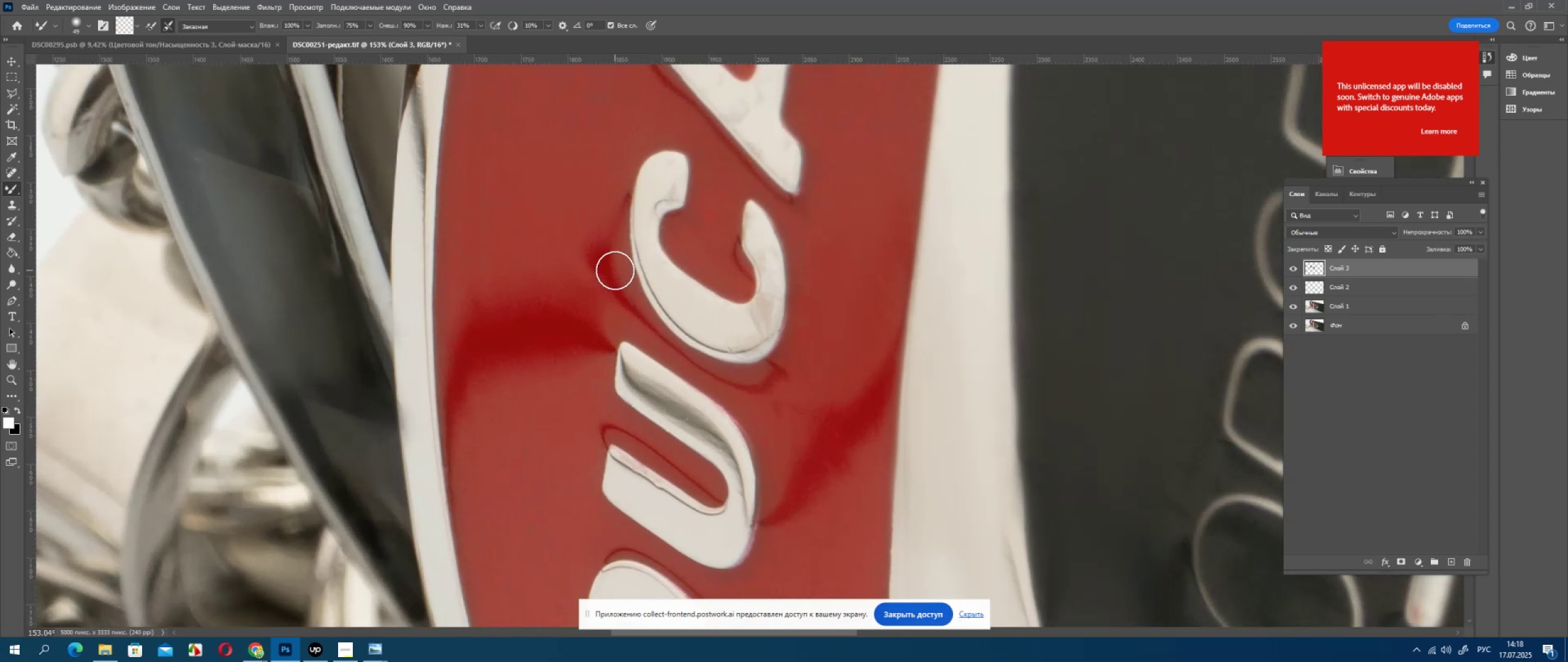 
left_click_drag(start_coordinate=[767, 227], to_coordinate=[767, 309])
 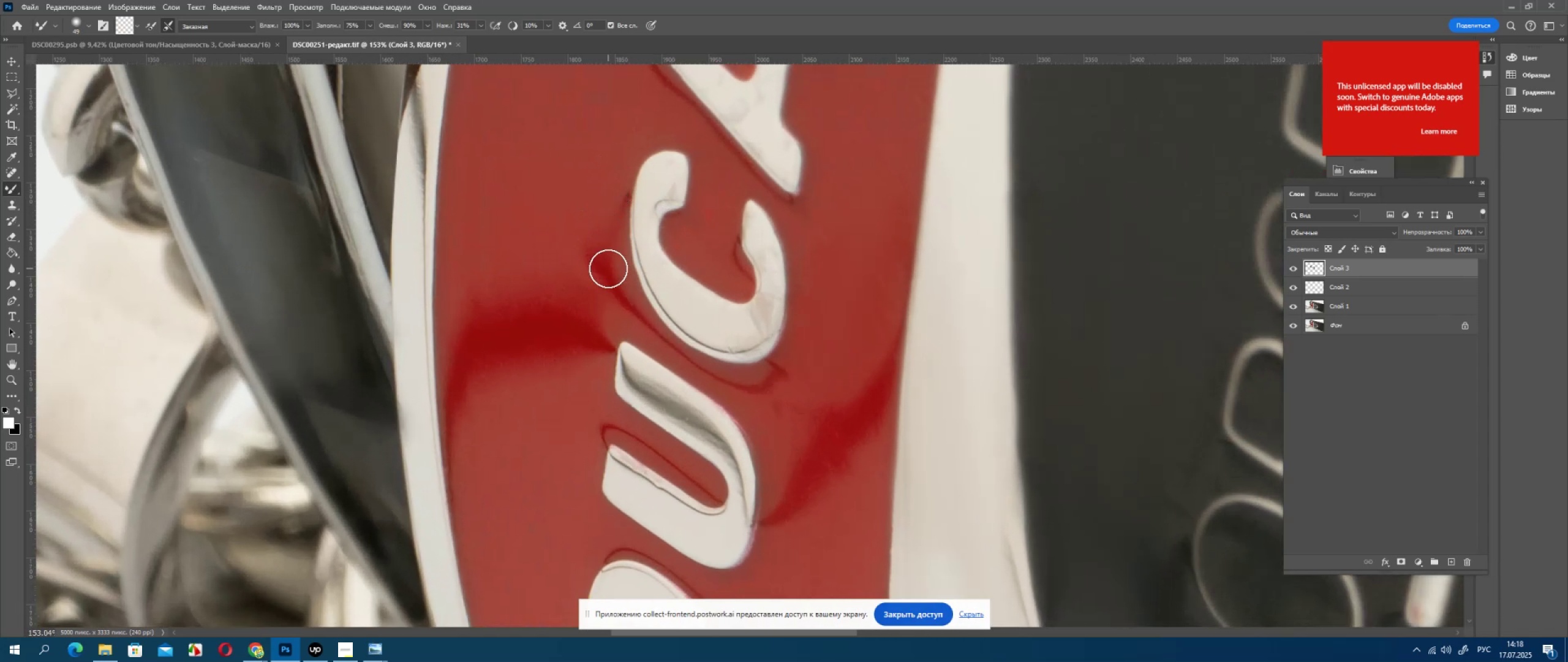 
left_click_drag(start_coordinate=[767, 227], to_coordinate=[764, 303])
 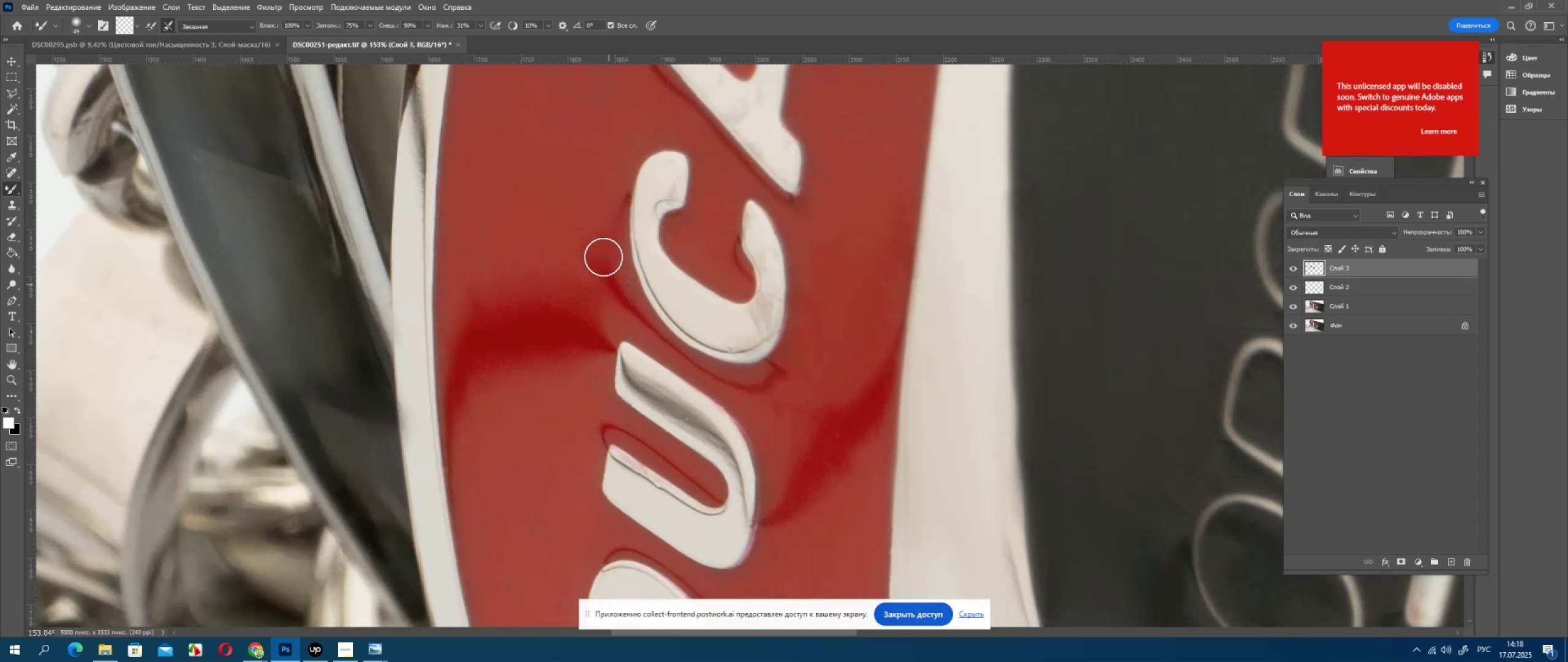 
left_click_drag(start_coordinate=[764, 257], to_coordinate=[760, 358])
 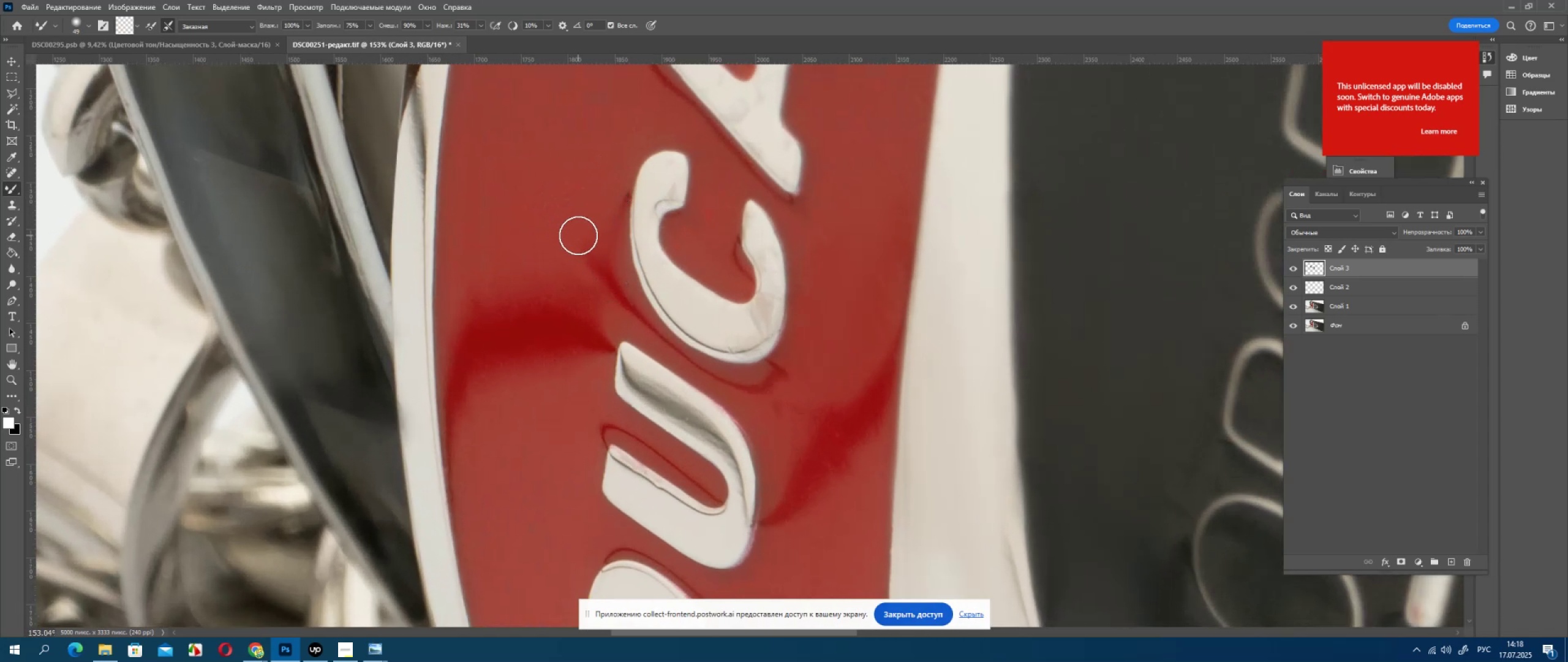 
left_click_drag(start_coordinate=[772, 226], to_coordinate=[771, 321])
 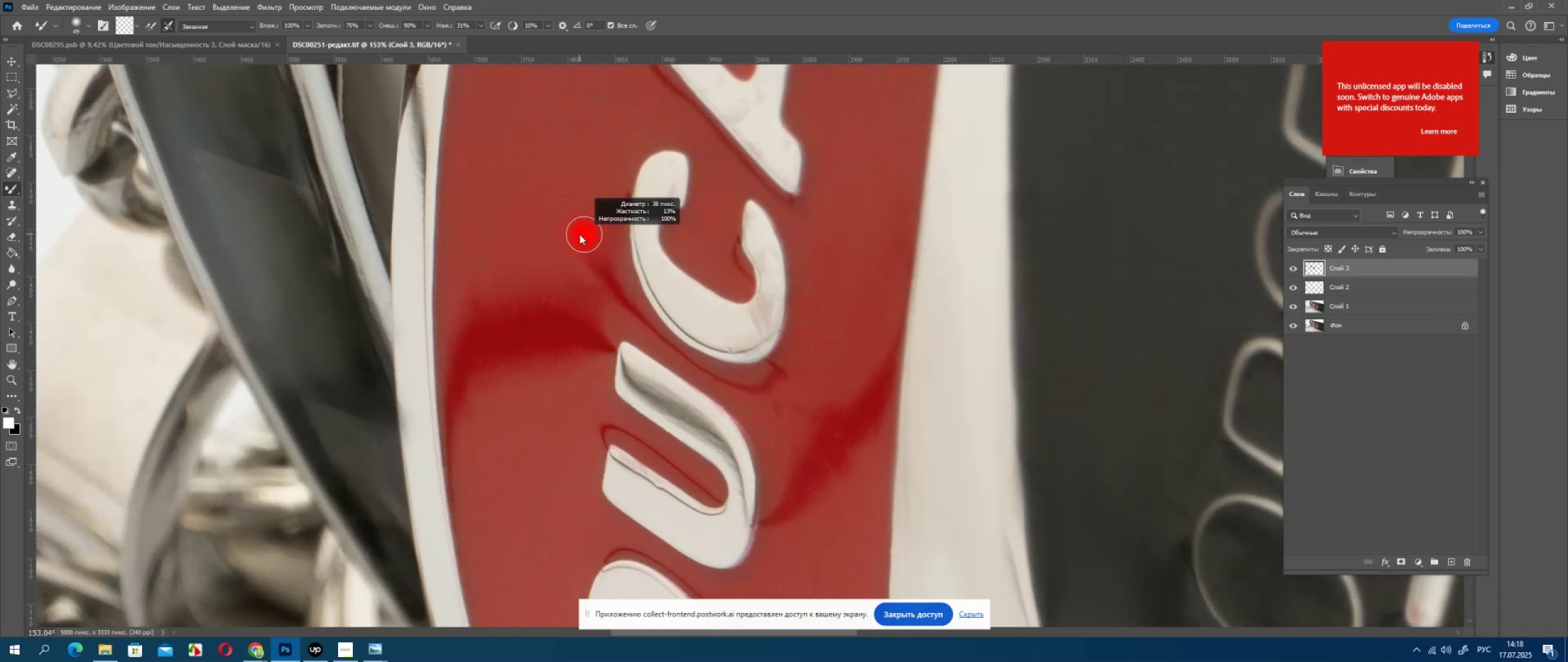 
left_click_drag(start_coordinate=[772, 242], to_coordinate=[774, 322])
 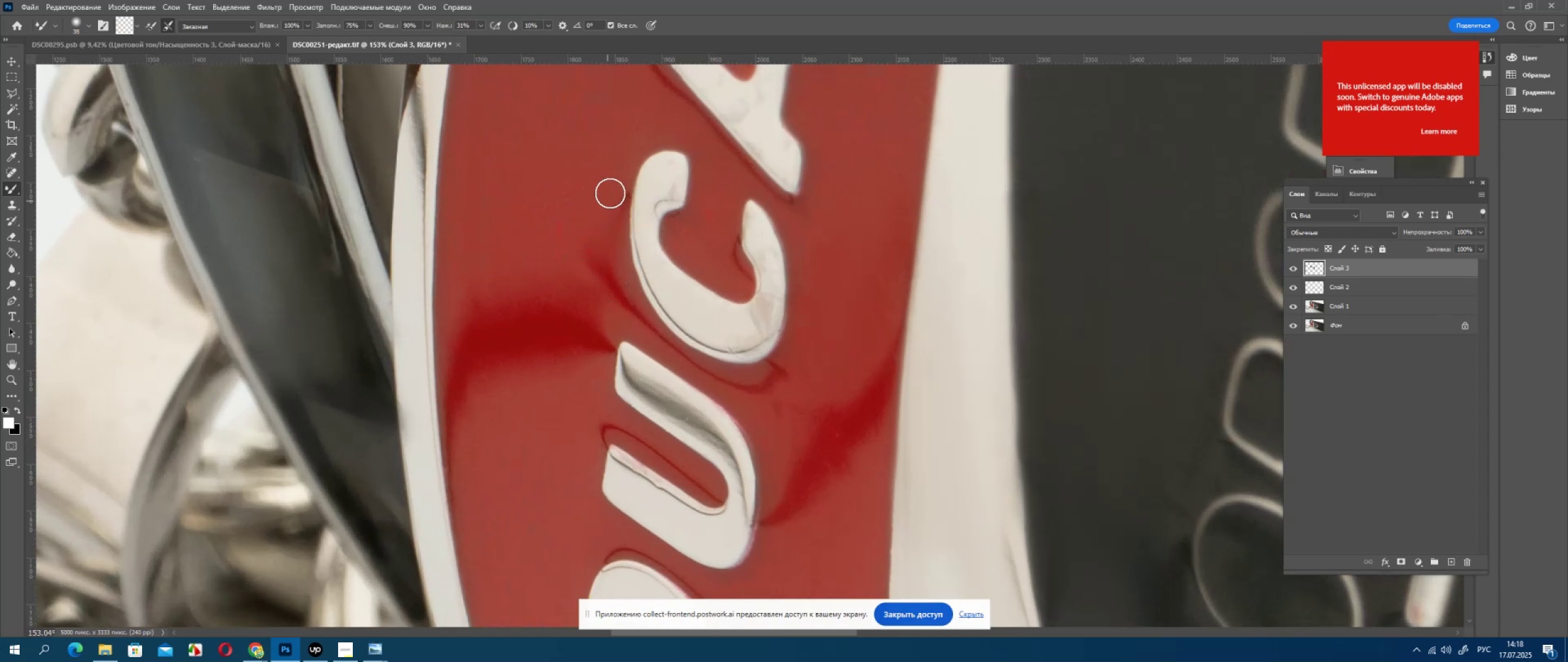 
left_click_drag(start_coordinate=[780, 219], to_coordinate=[780, 327])
 